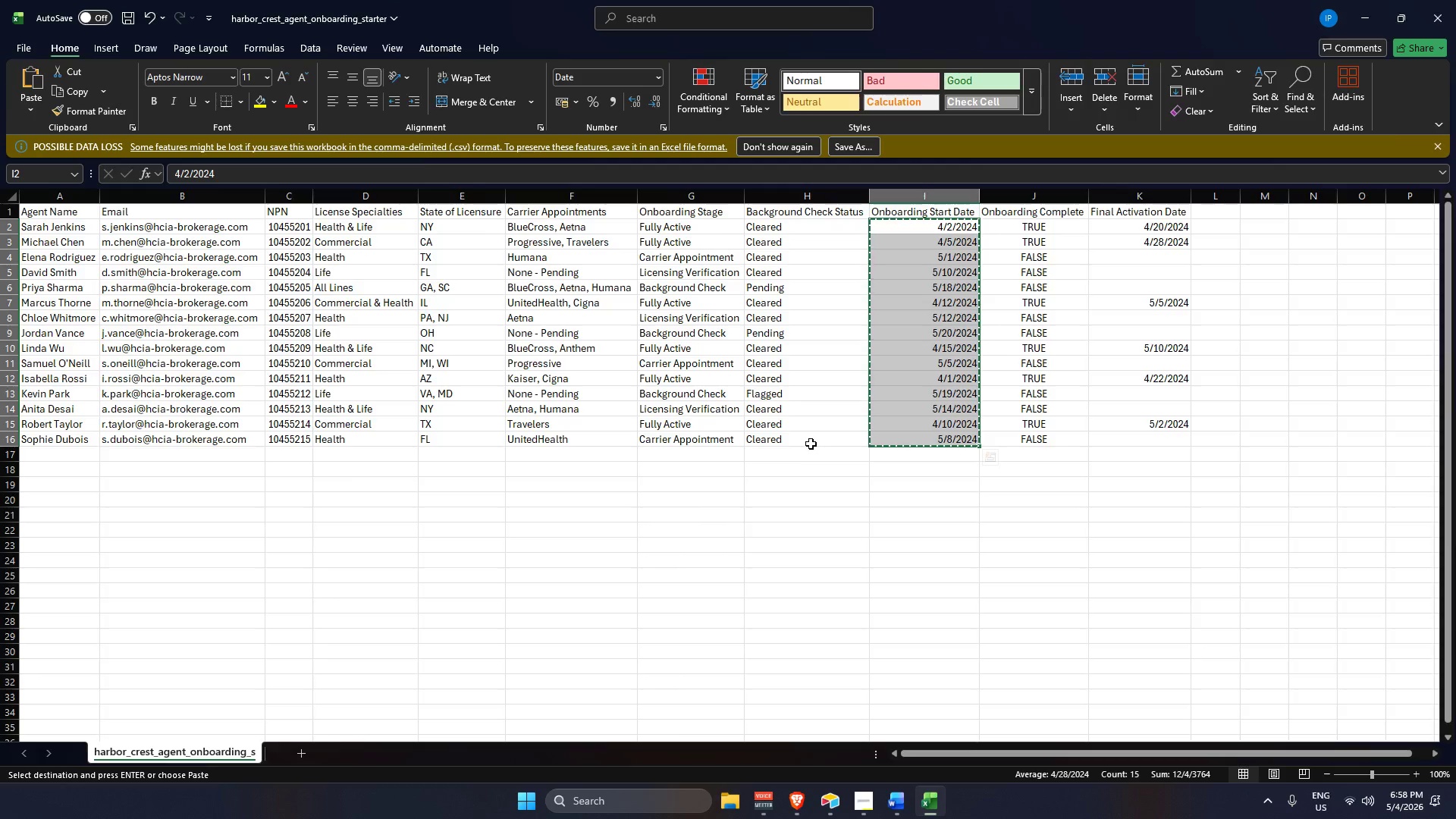 
key(Alt+Tab)
 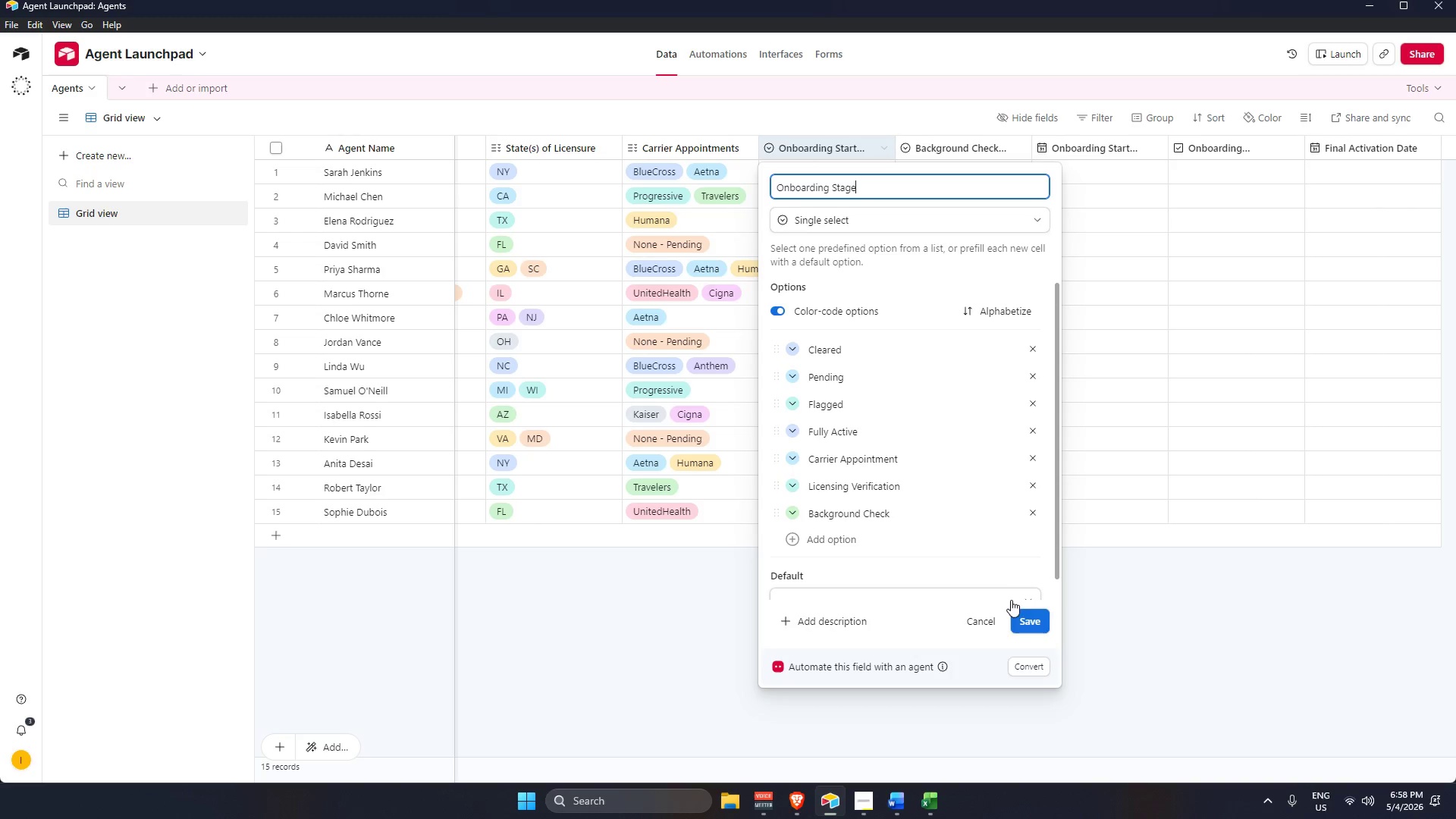 
left_click([1022, 618])
 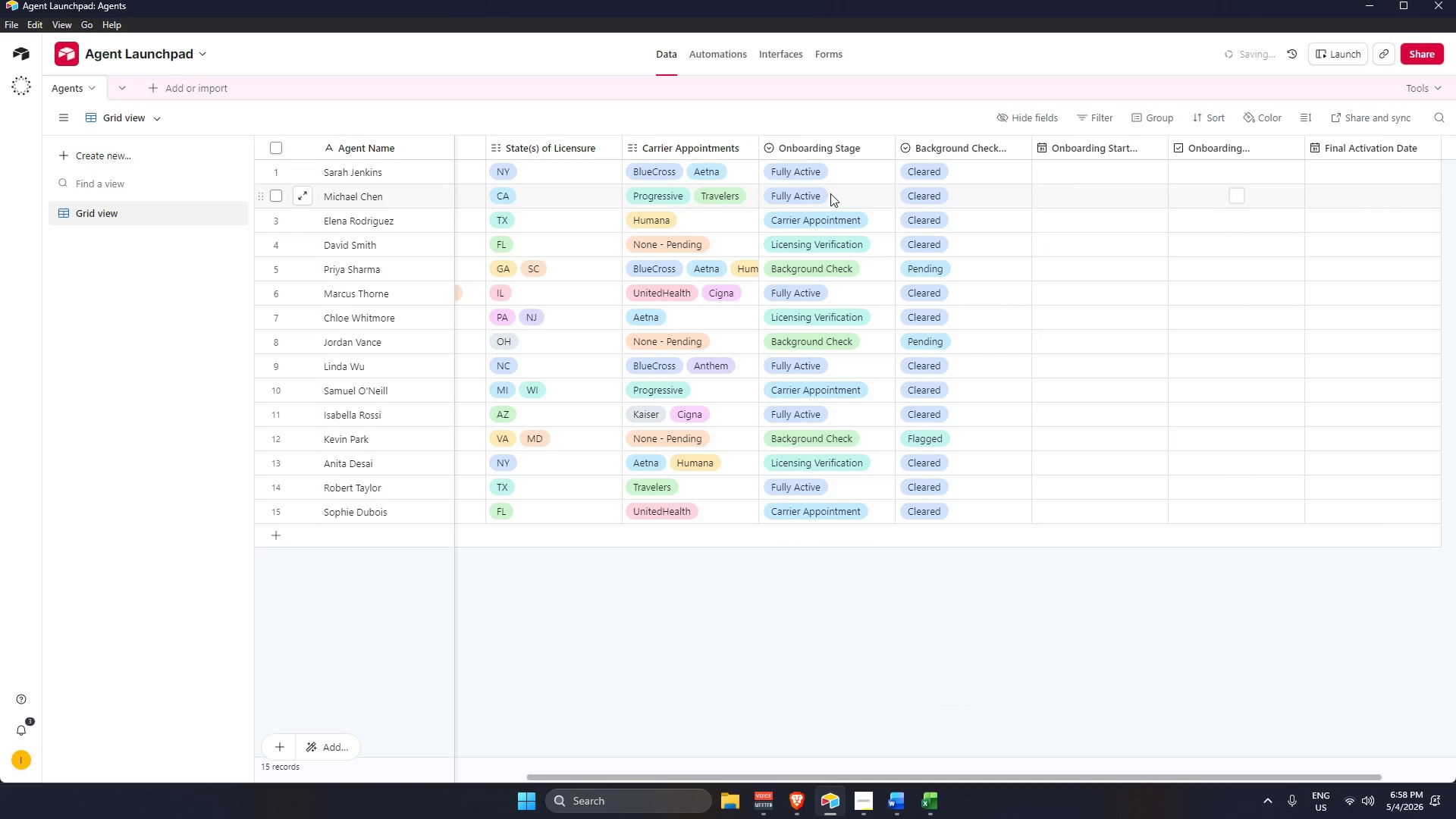 
key(Alt+AltLeft)
 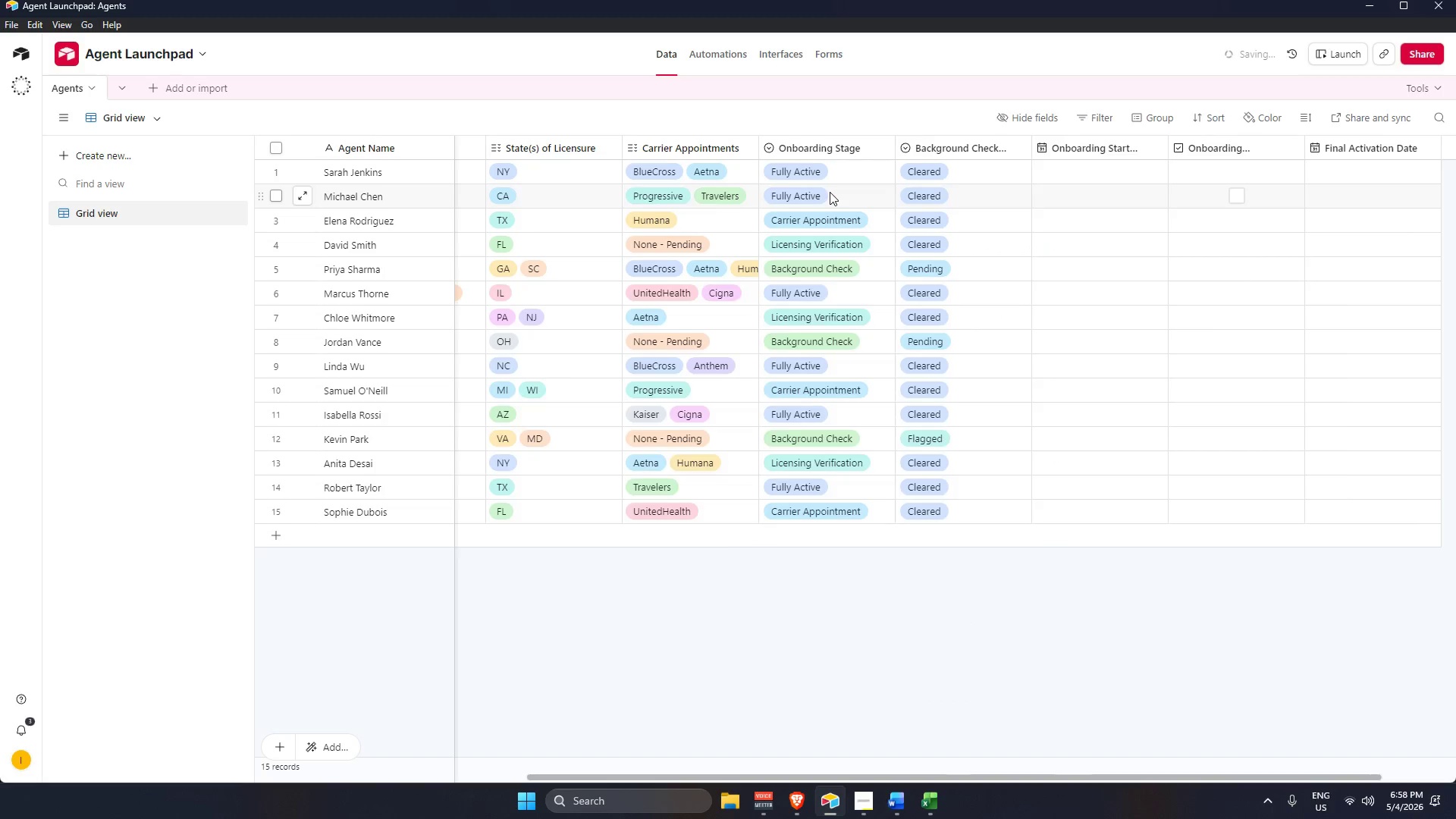 
key(Alt+Tab)
 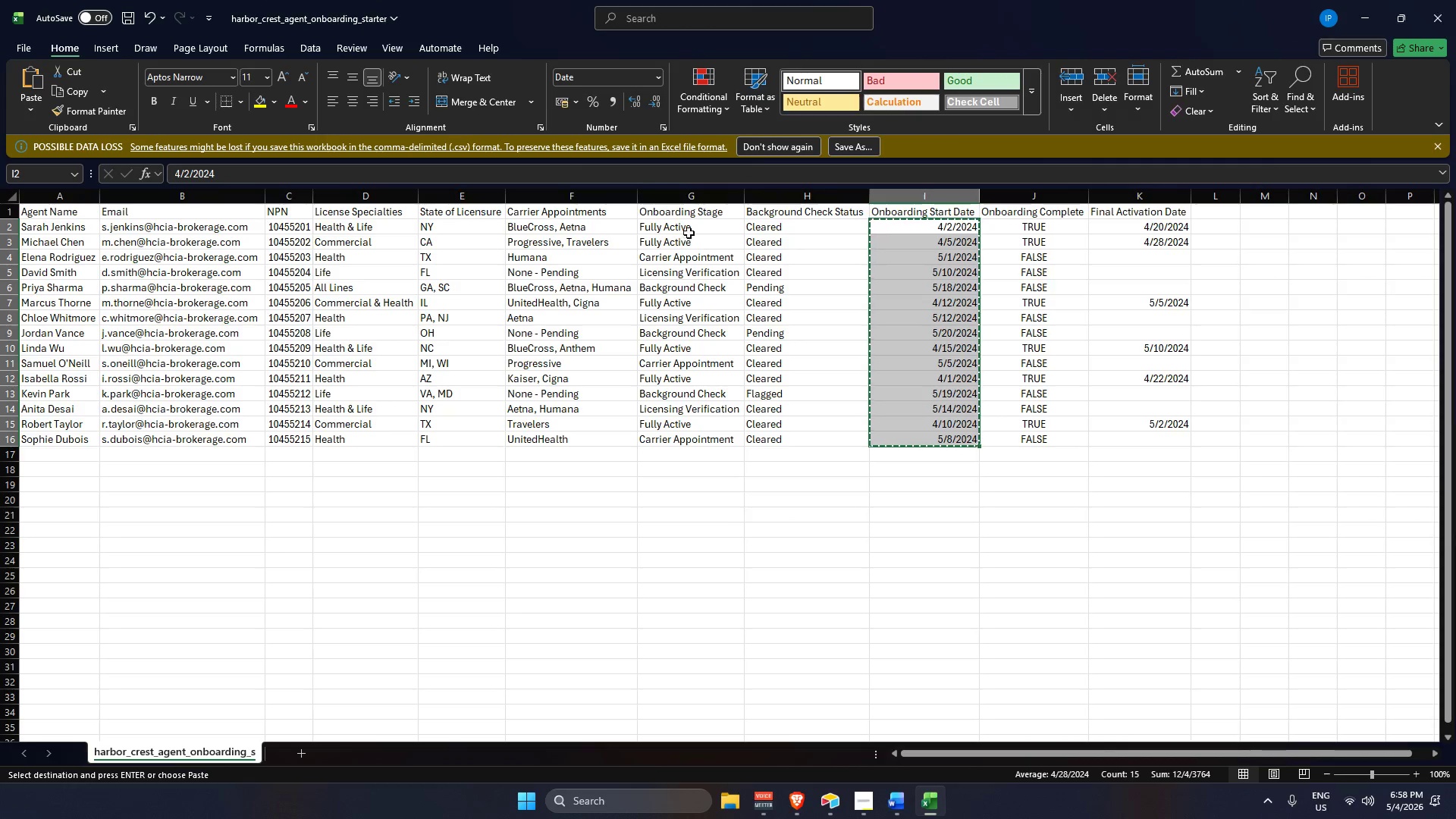 
key(Alt+AltLeft)
 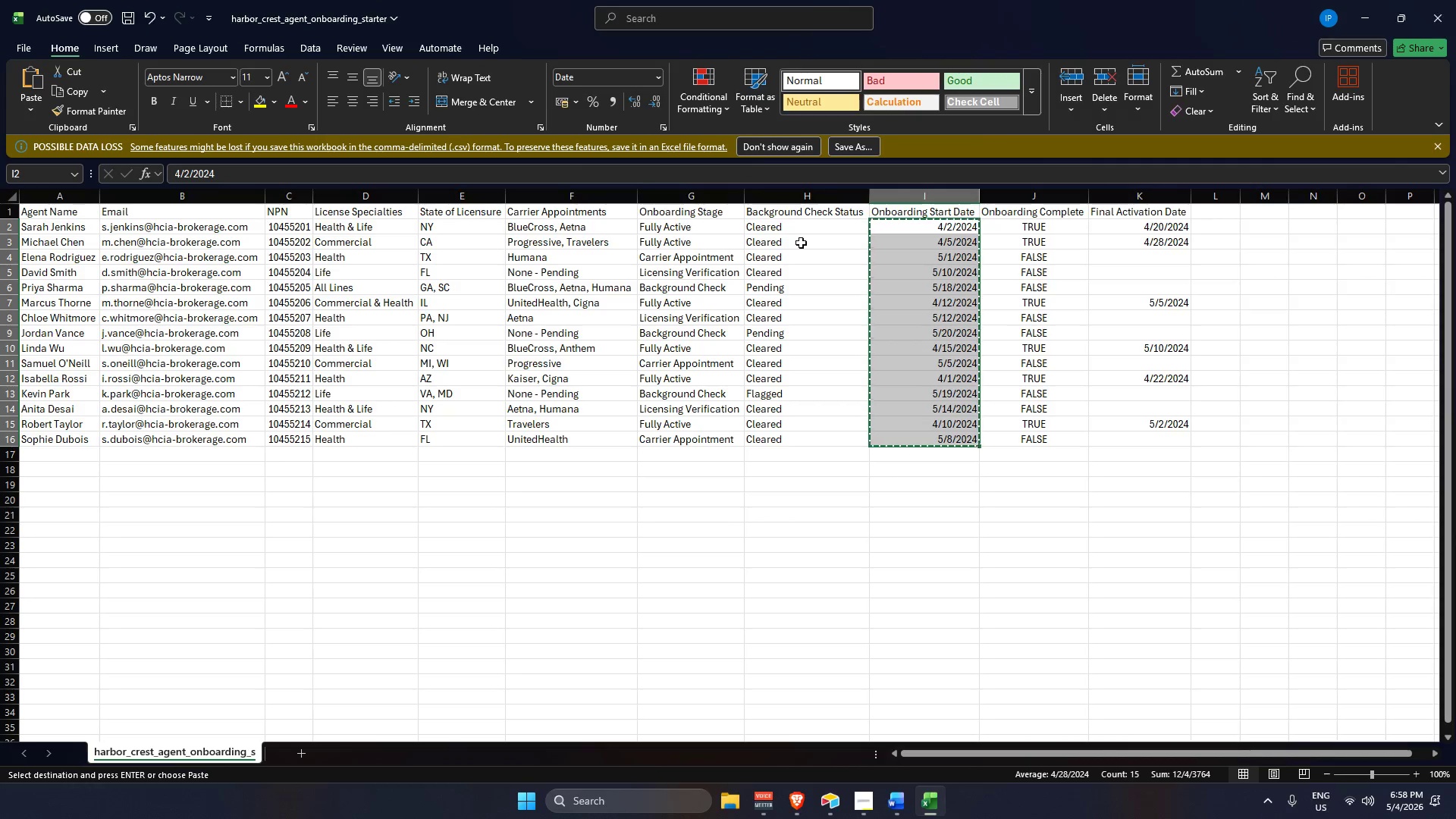 
key(Alt+Tab)
 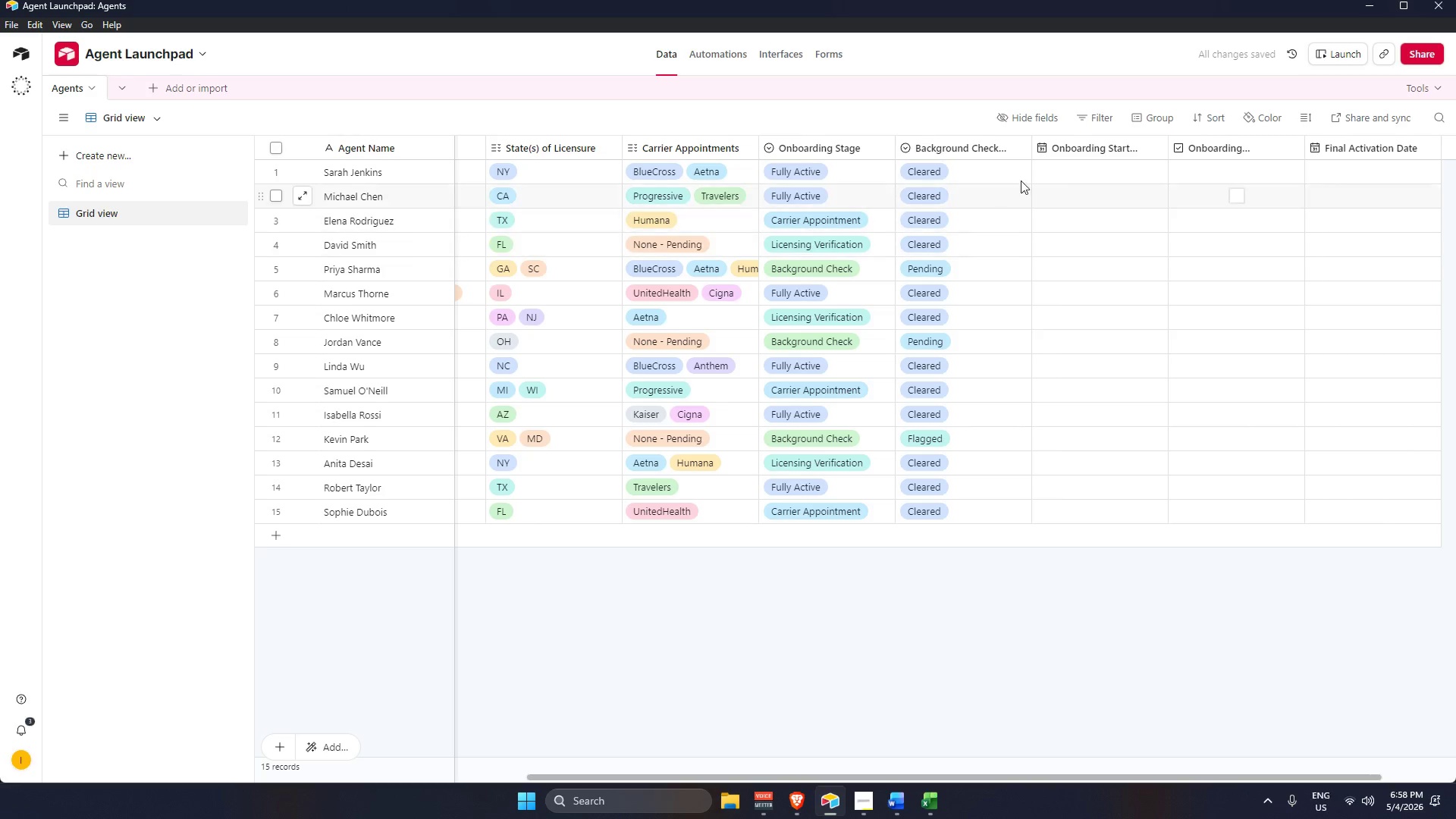 
left_click([1077, 159])
 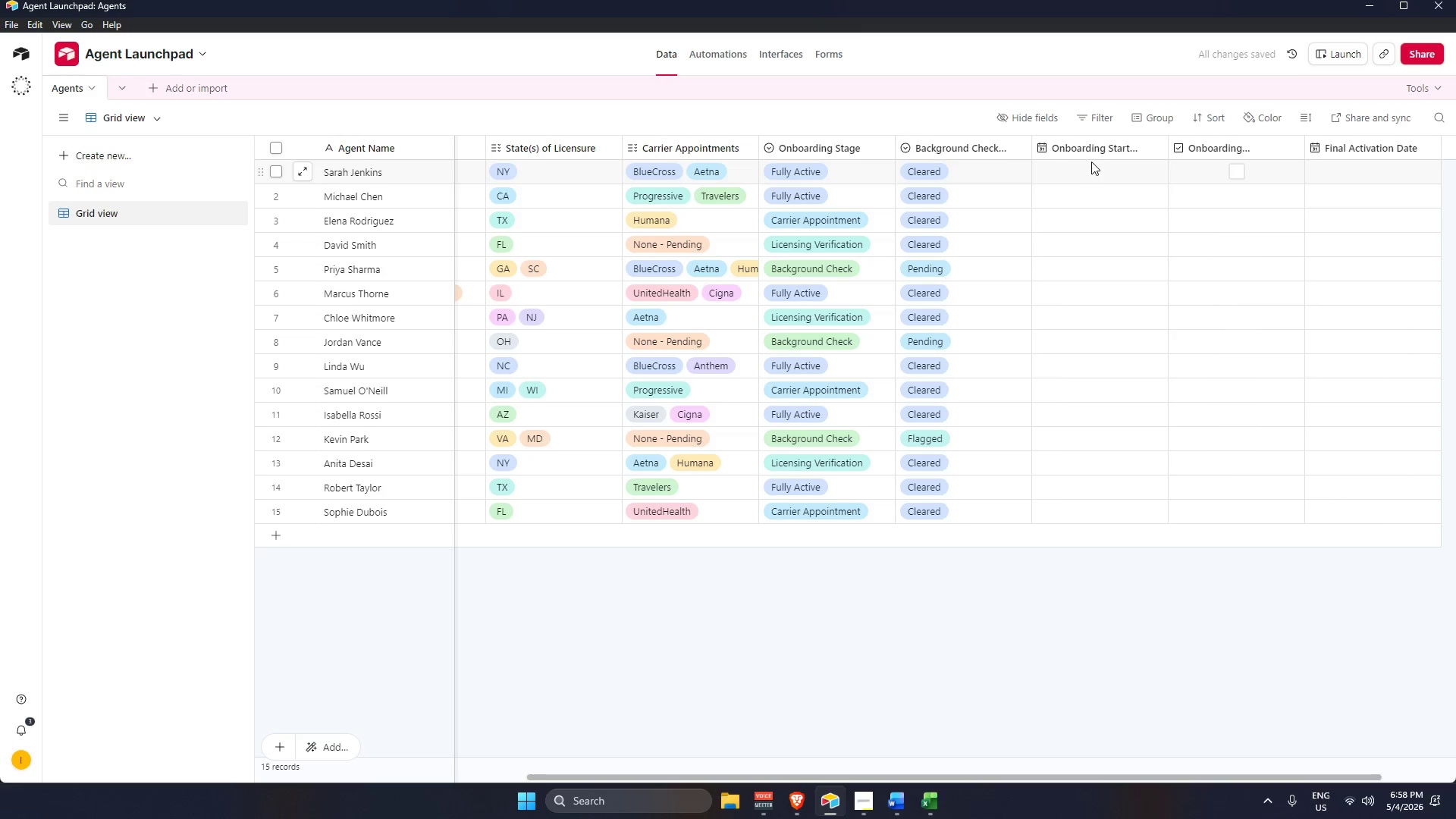 
left_click([1094, 161])
 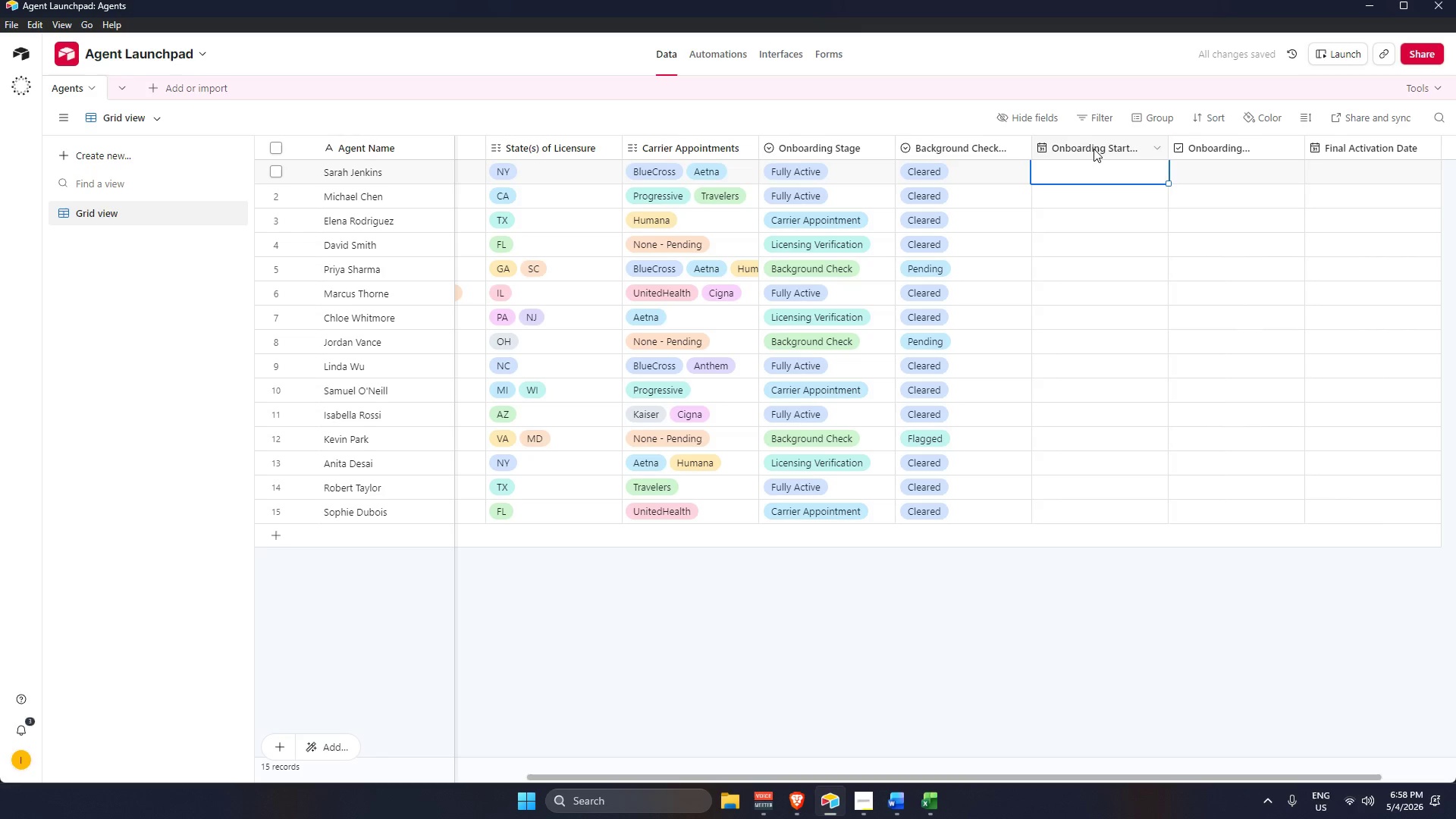 
double_click([1094, 149])
 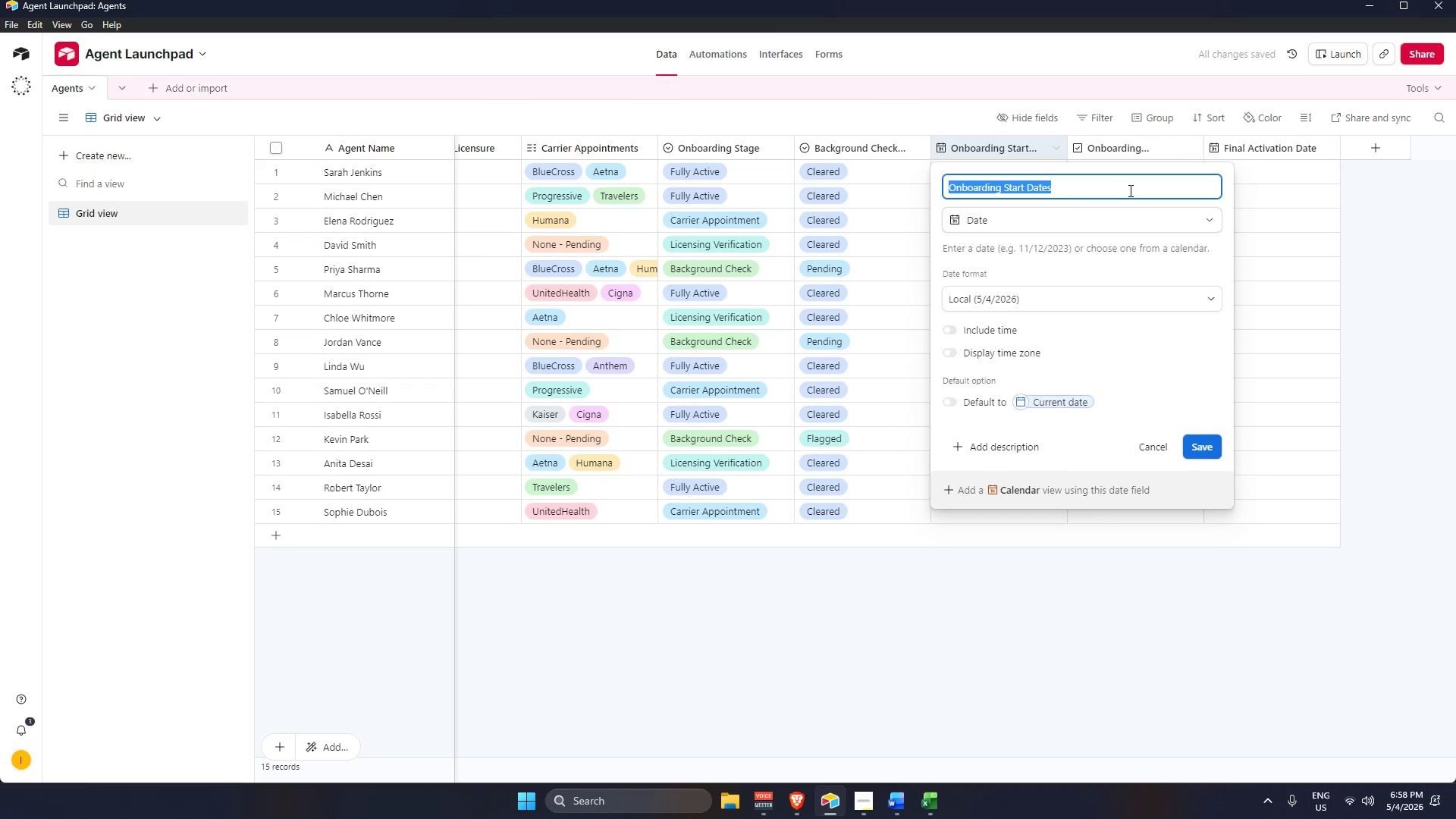 
left_click([1128, 190])
 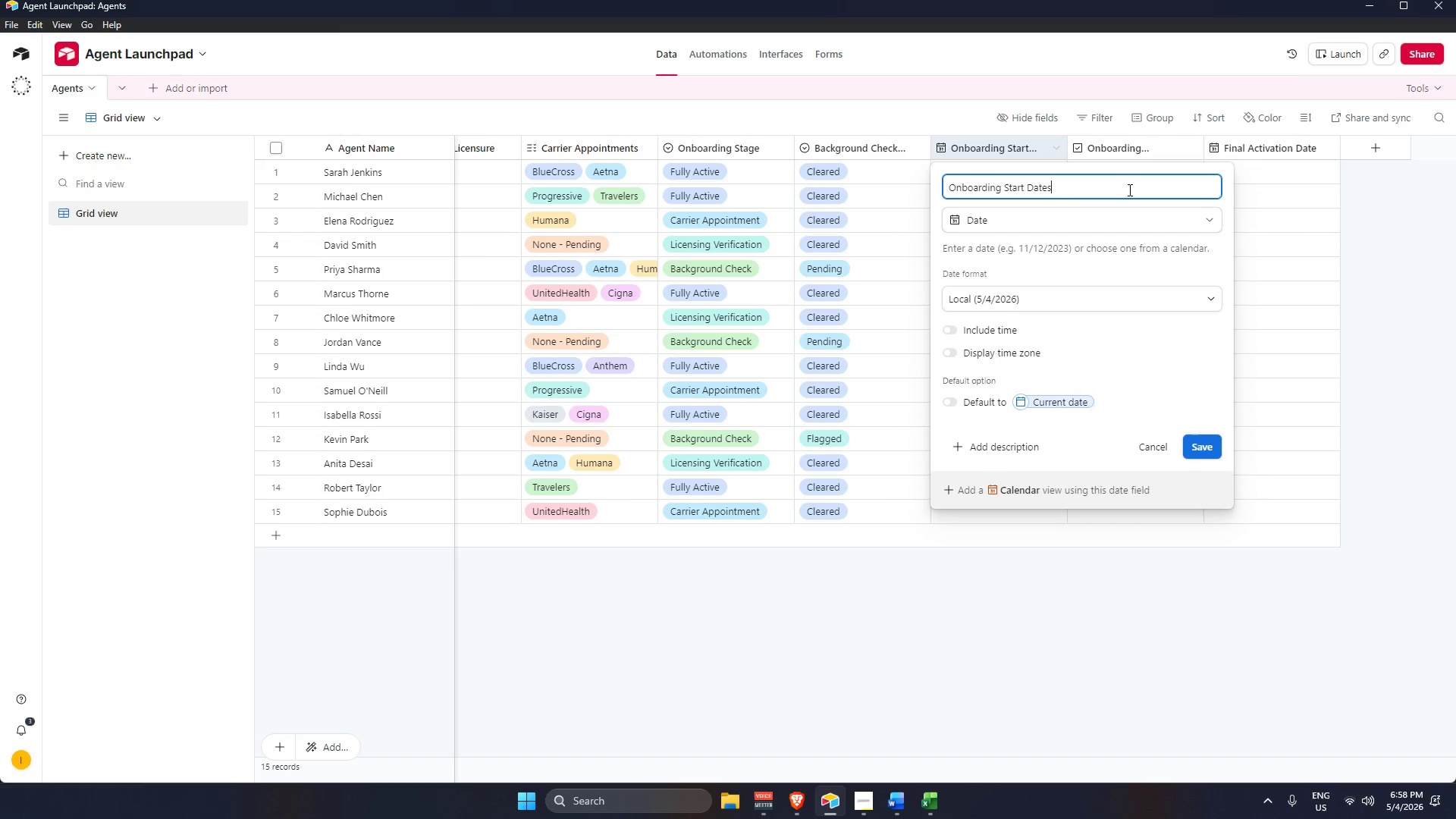 
key(Backspace)
 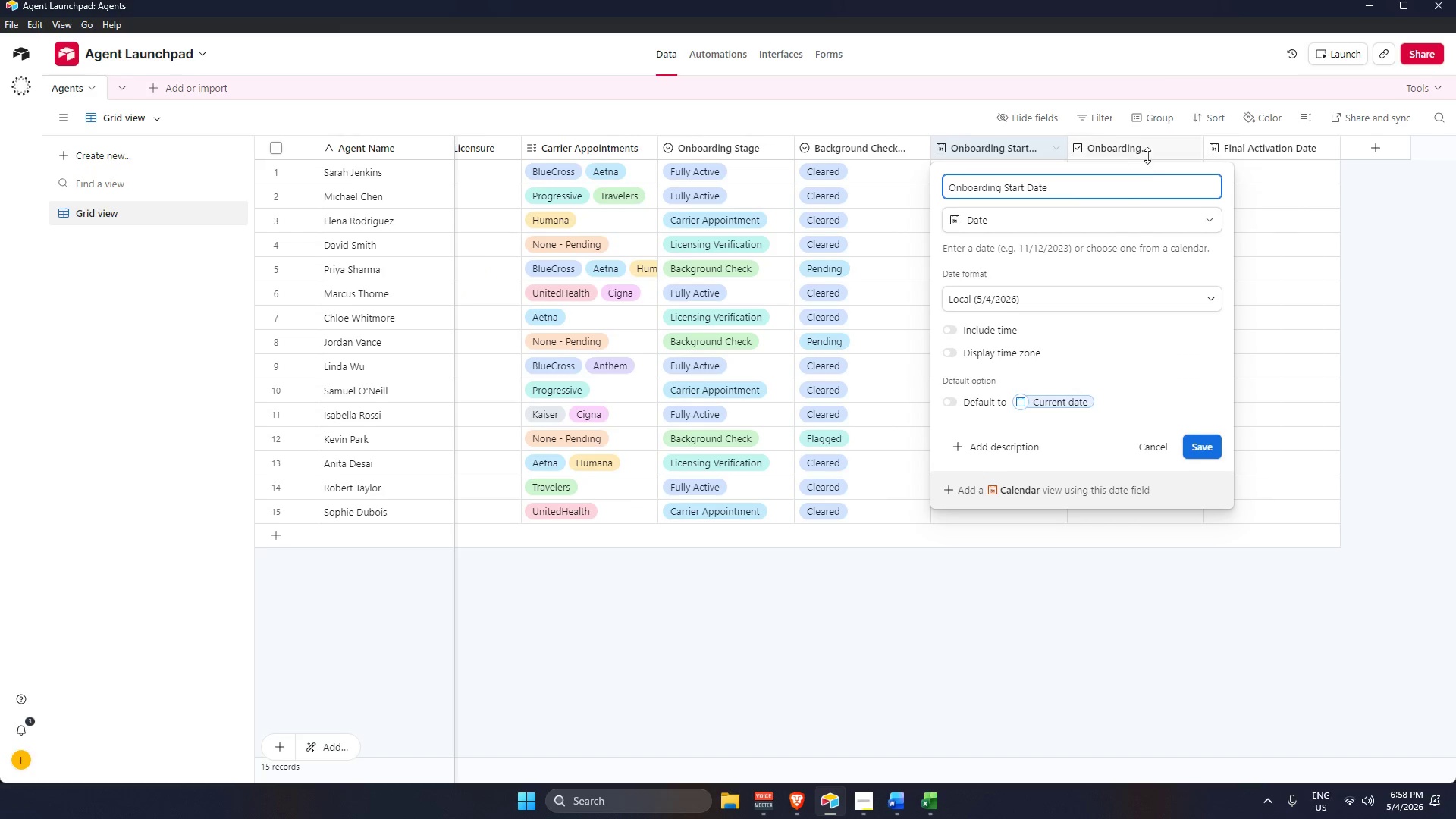 
key(Enter)
 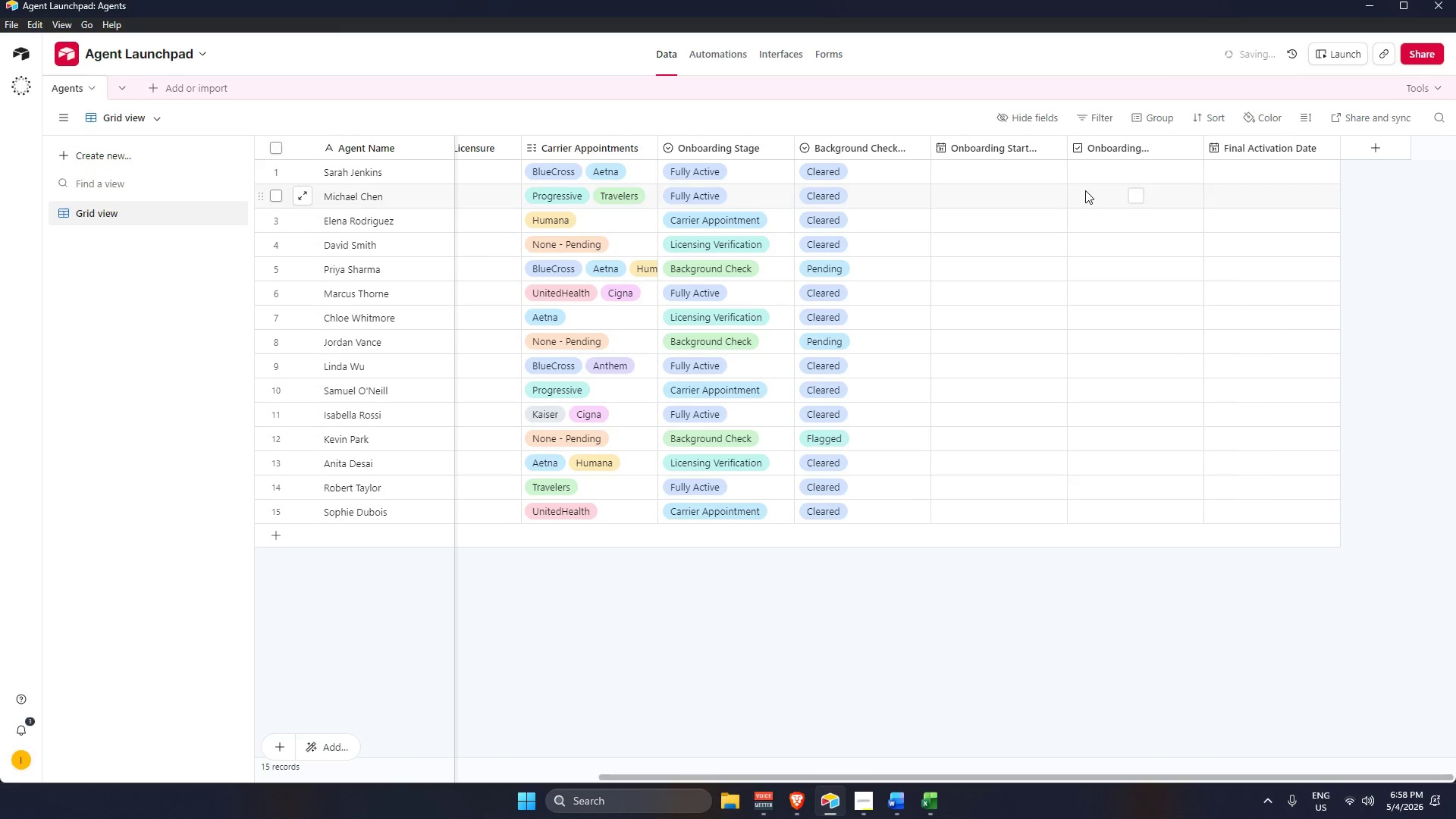 
key(Alt+AltLeft)
 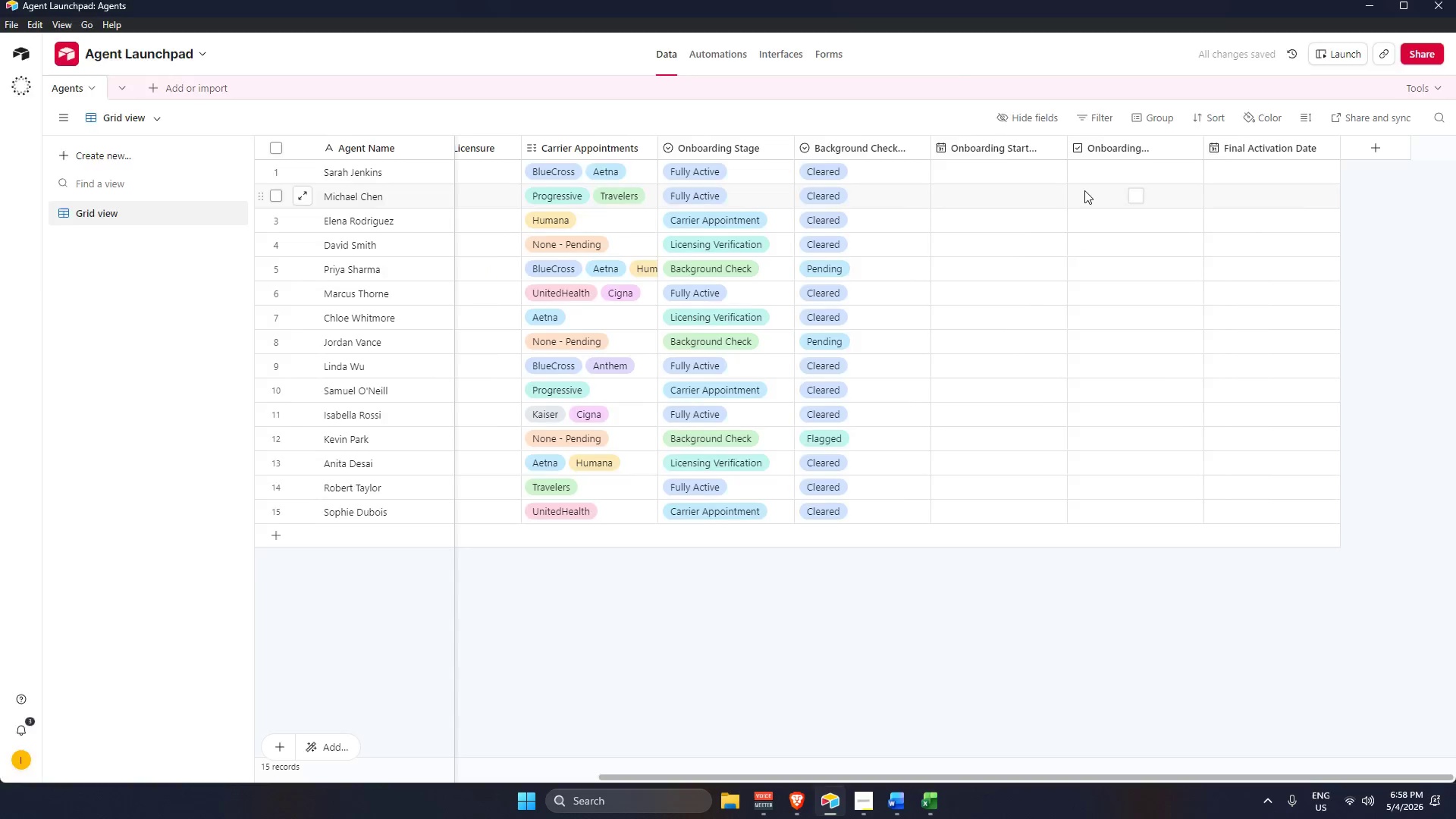 
key(Alt+Tab)
 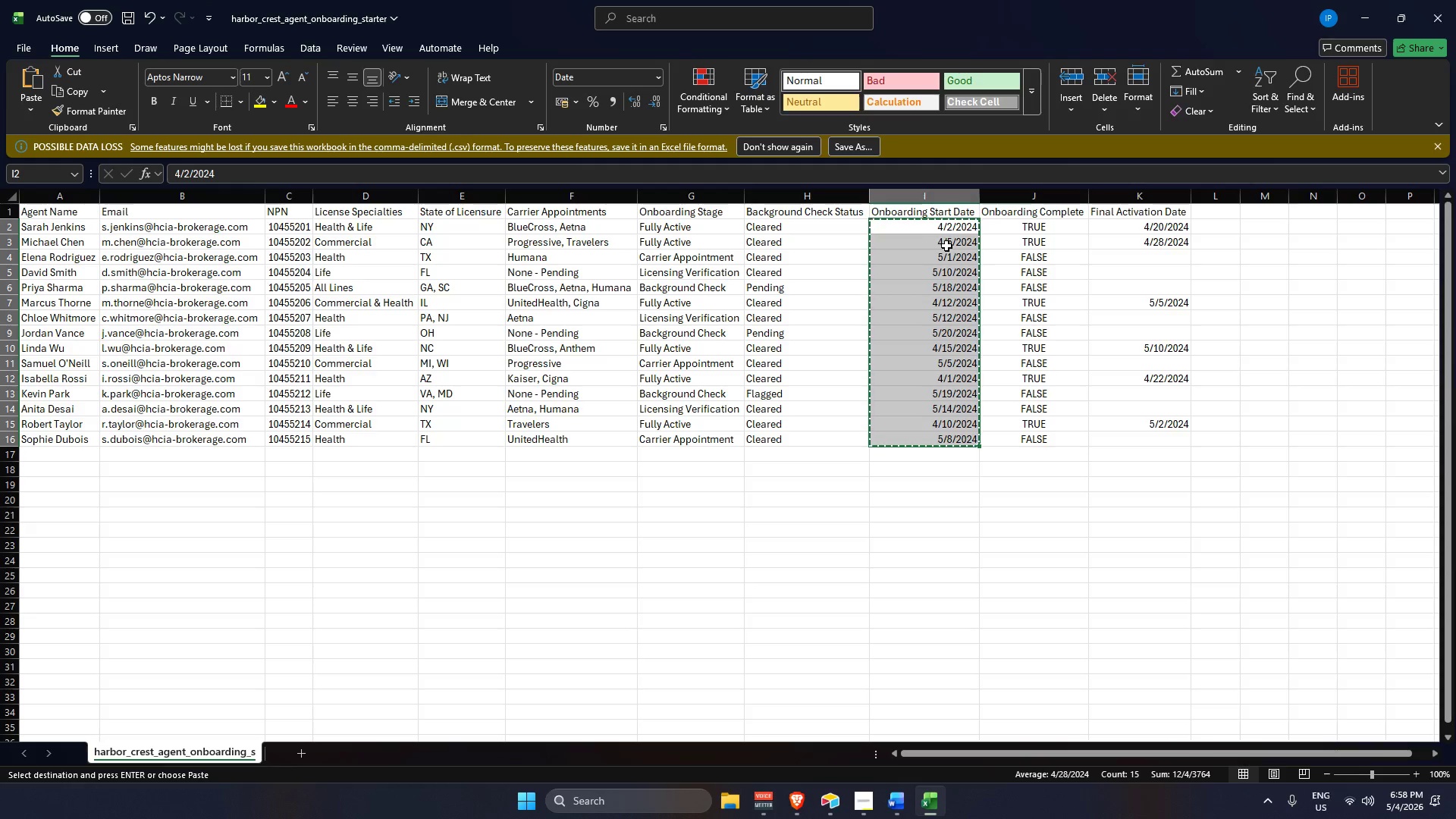 
key(Alt+Control+C)
 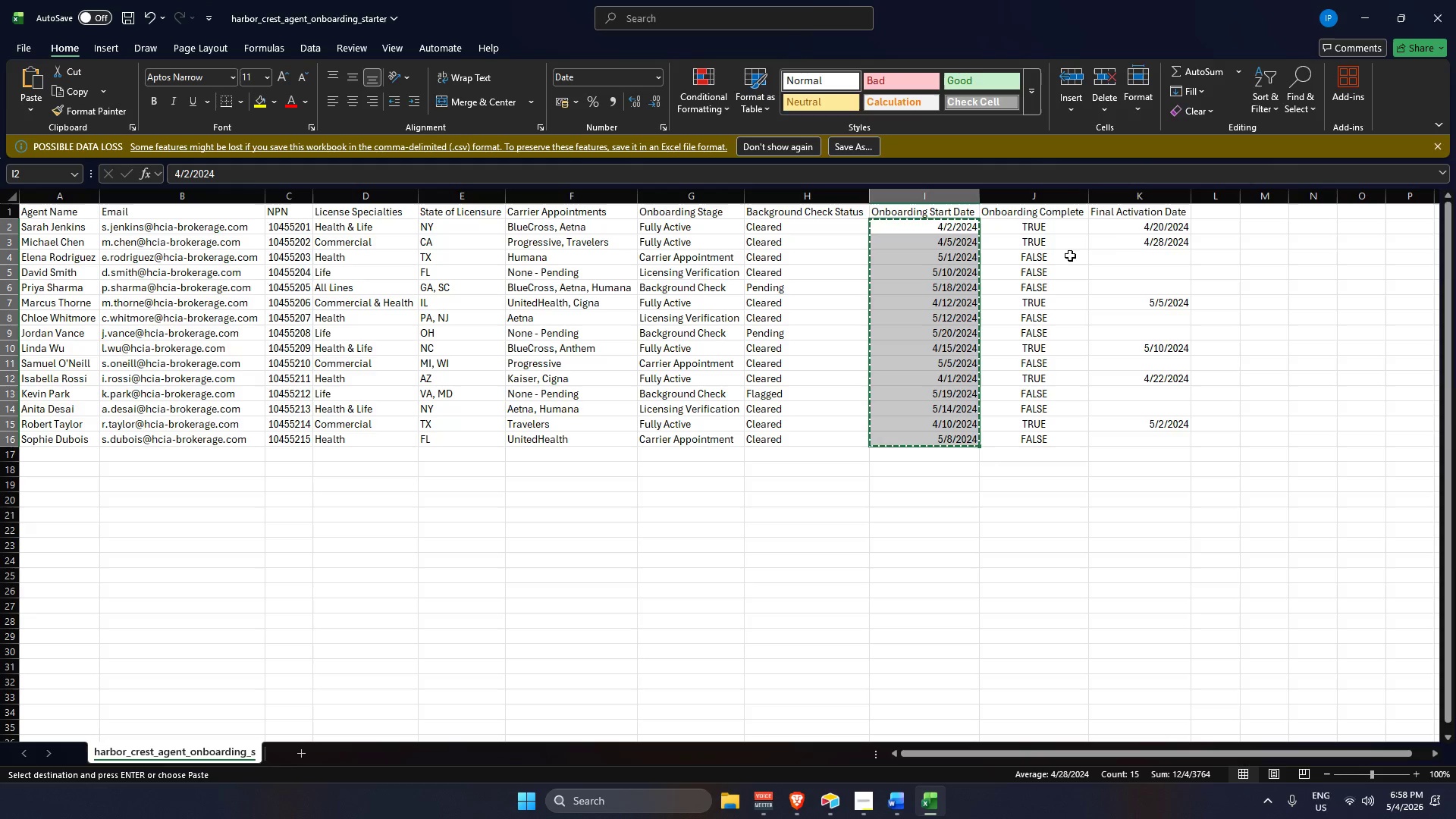 
key(Alt+AltLeft)
 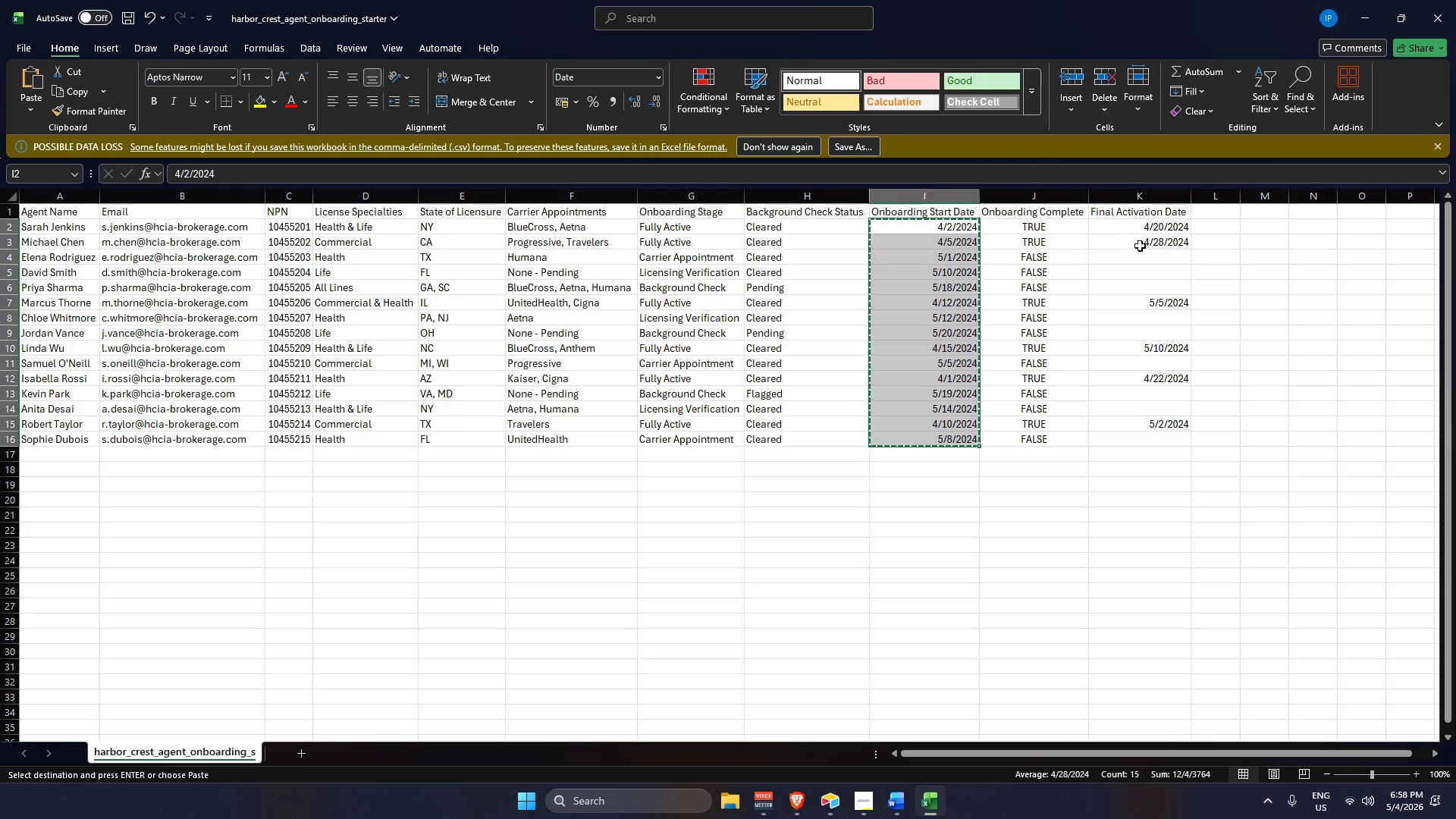 
key(Alt+Tab)
 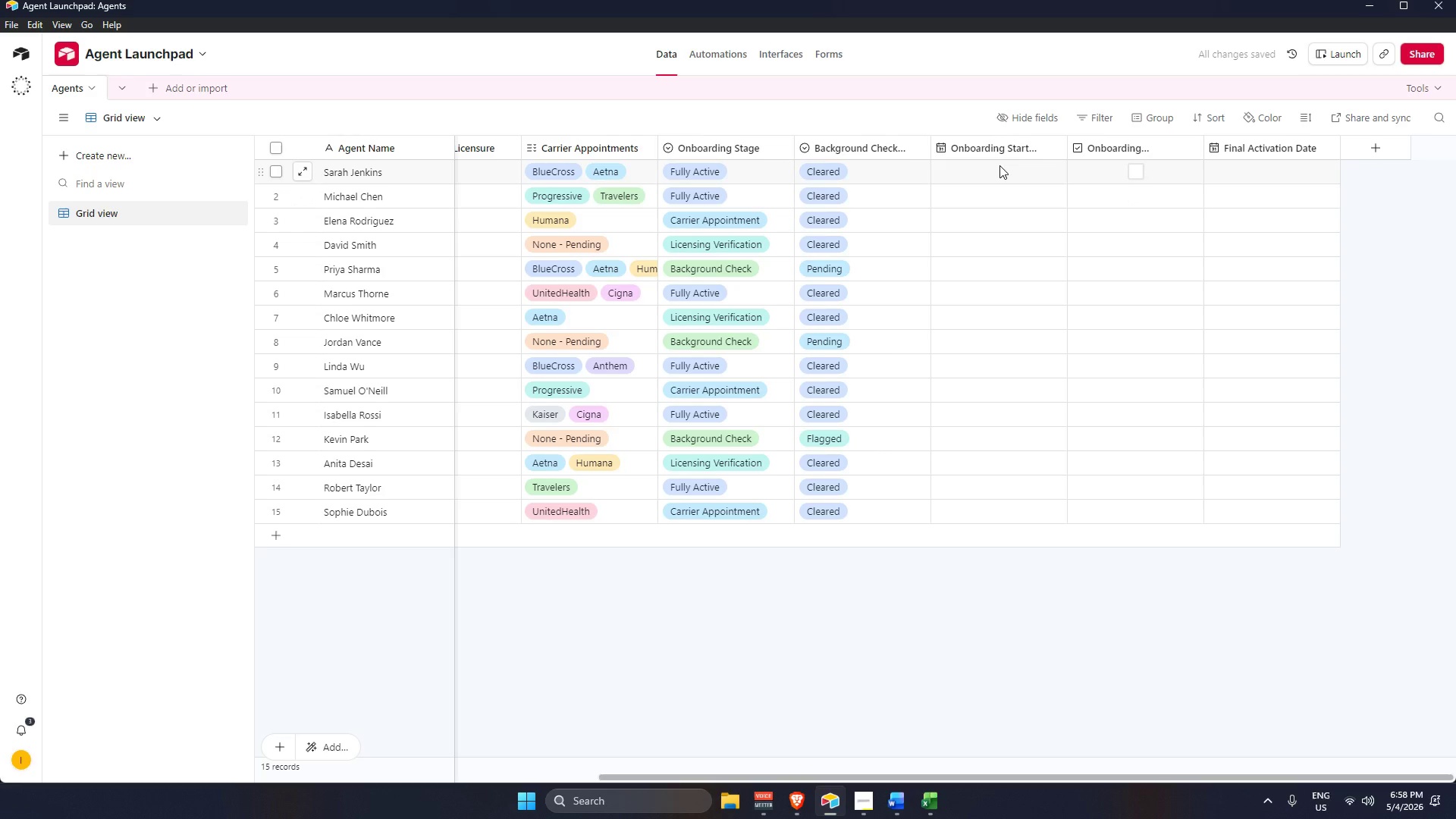 
left_click([999, 165])
 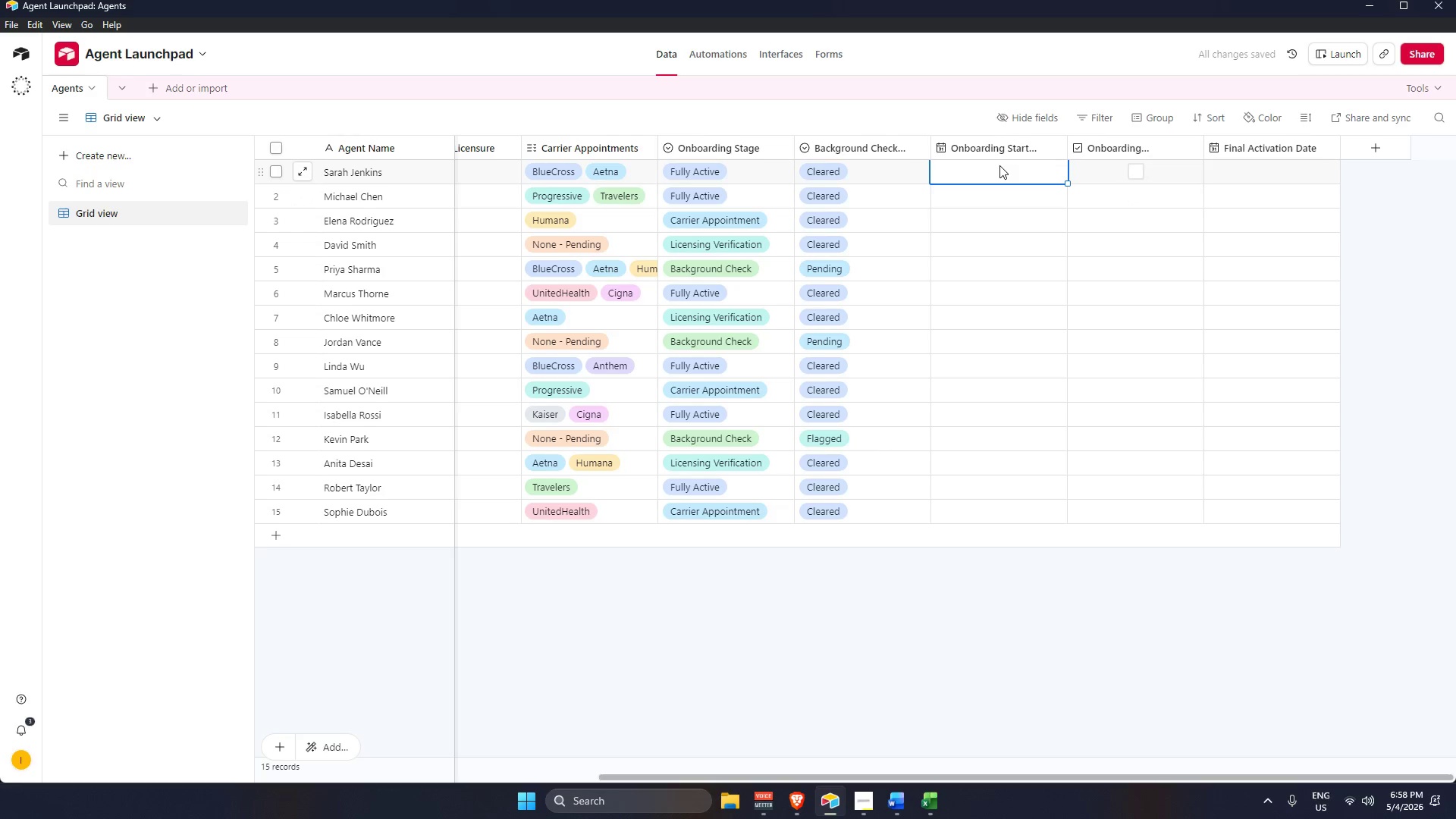 
key(Alt+Control+V)
 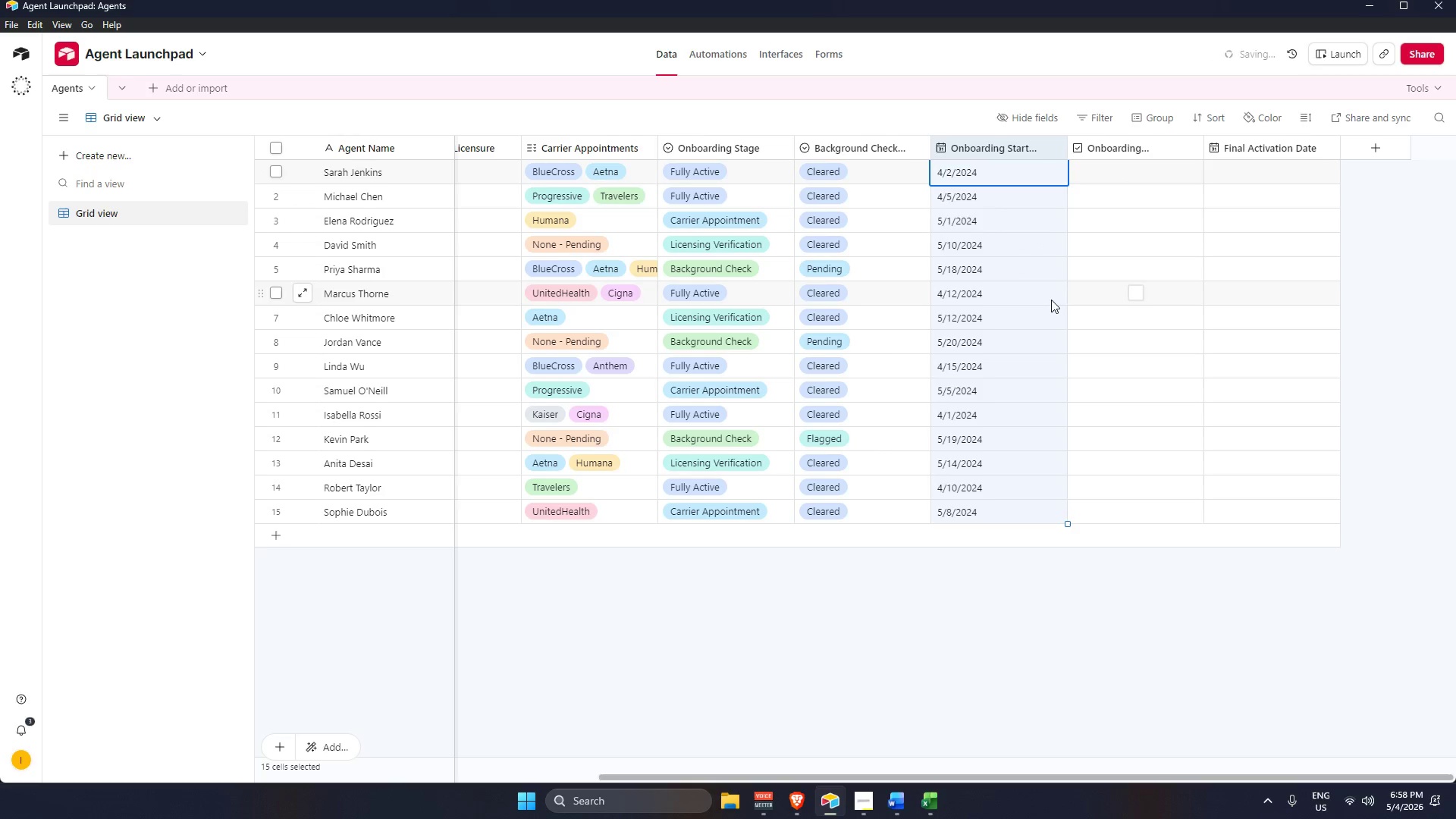 
key(Alt+AltLeft)
 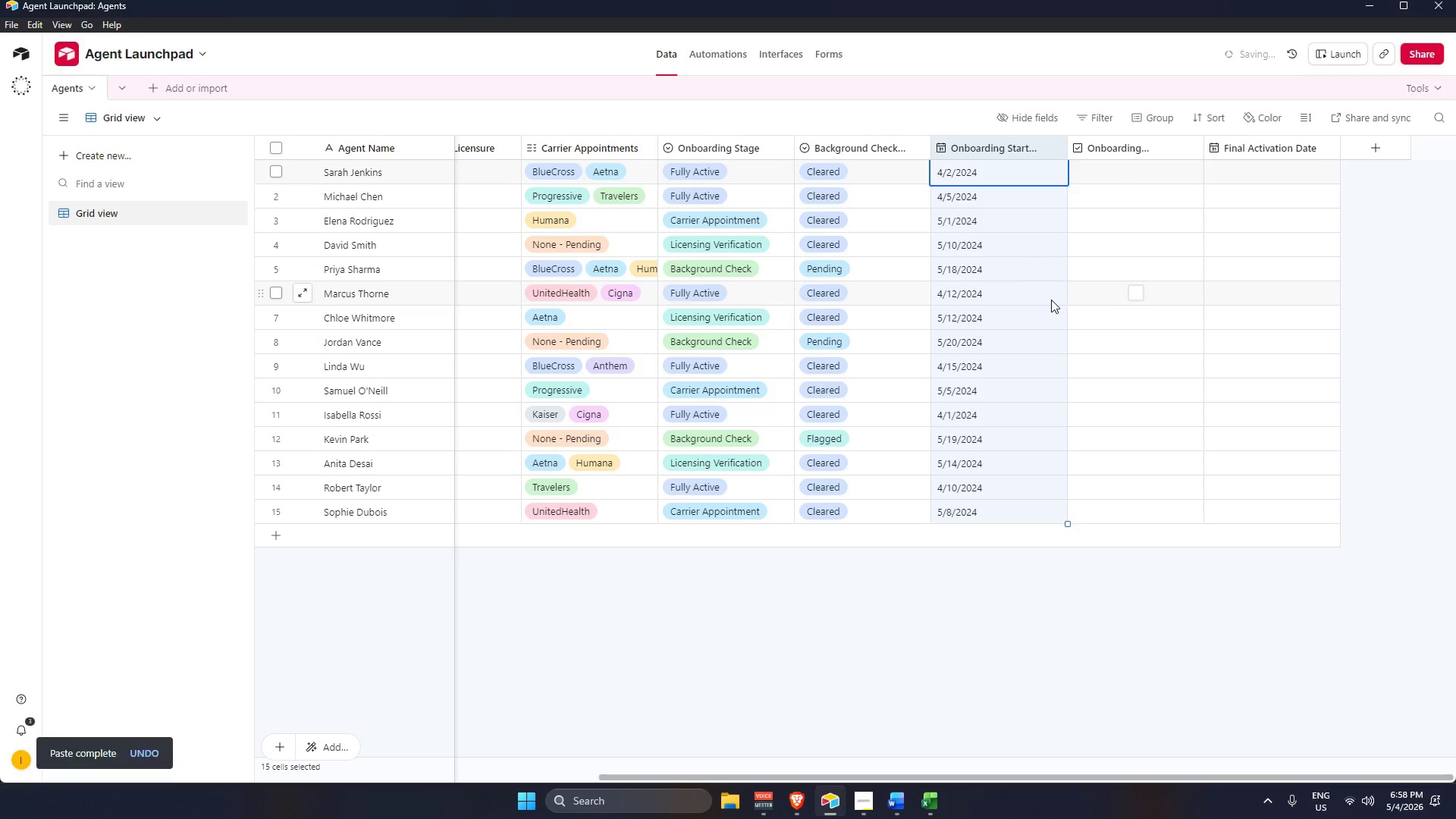 
key(Alt+Tab)
 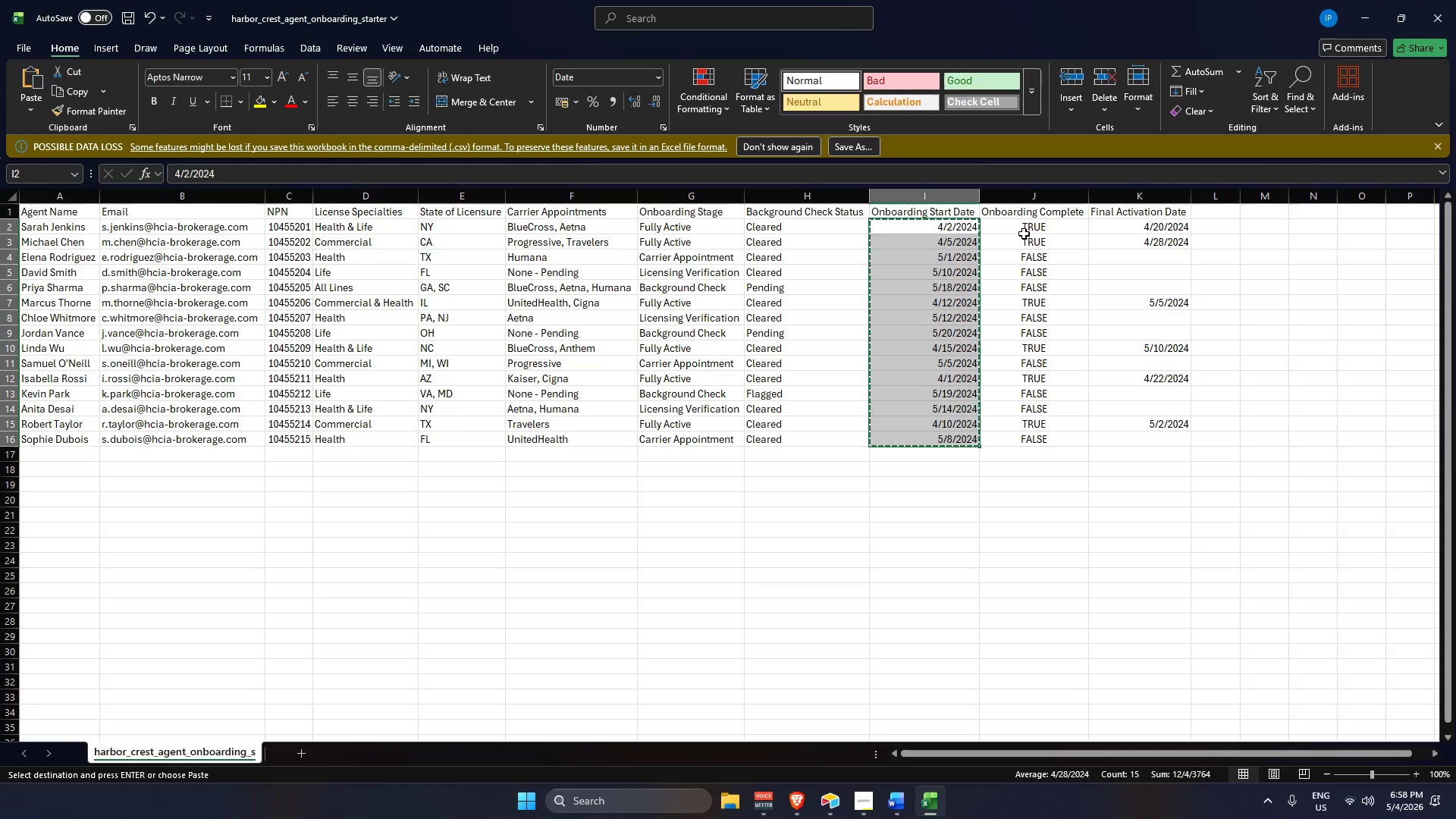 
left_click_drag(start_coordinate=[1028, 228], to_coordinate=[1040, 444])
 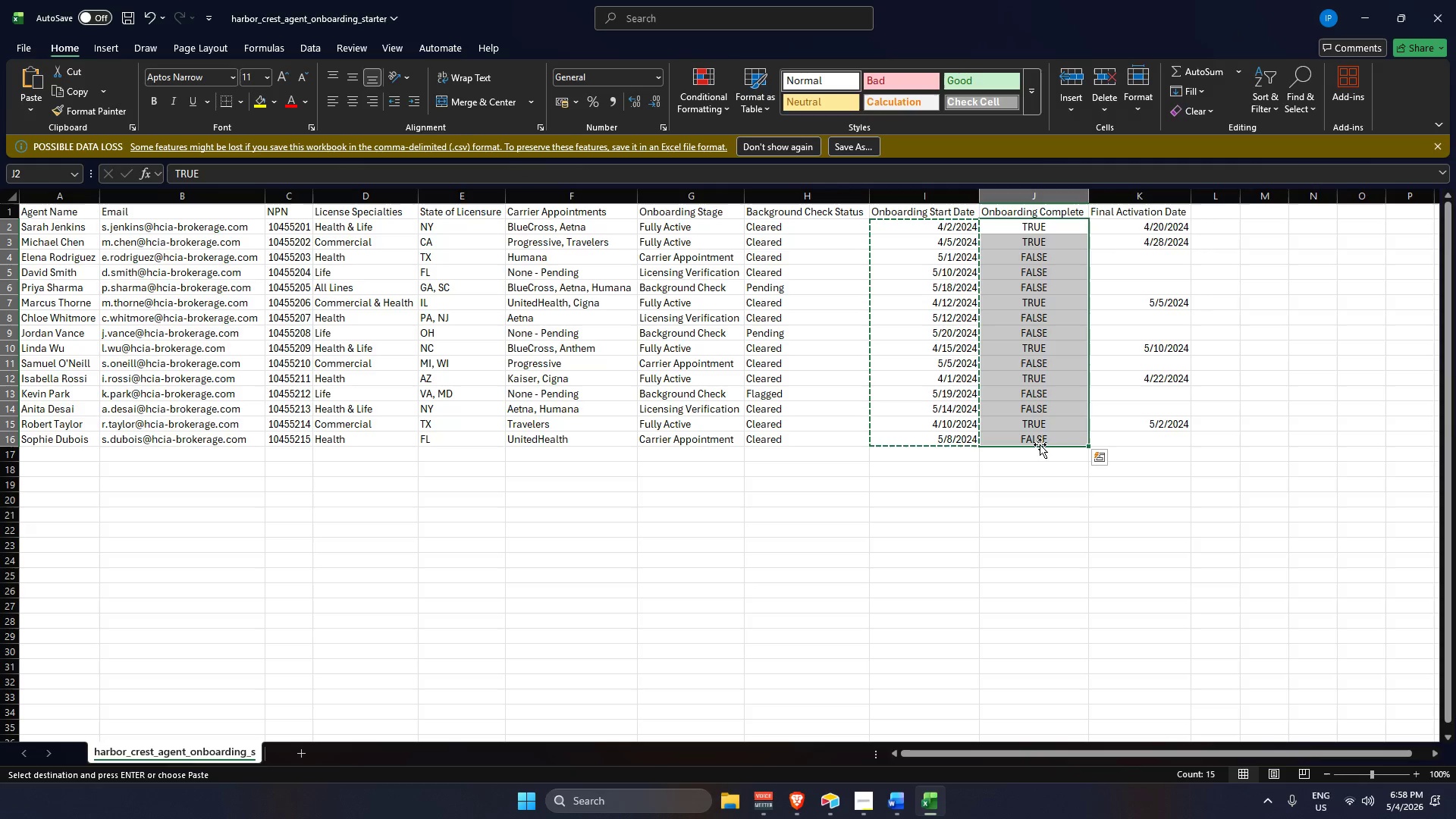 
key(Control+C)
 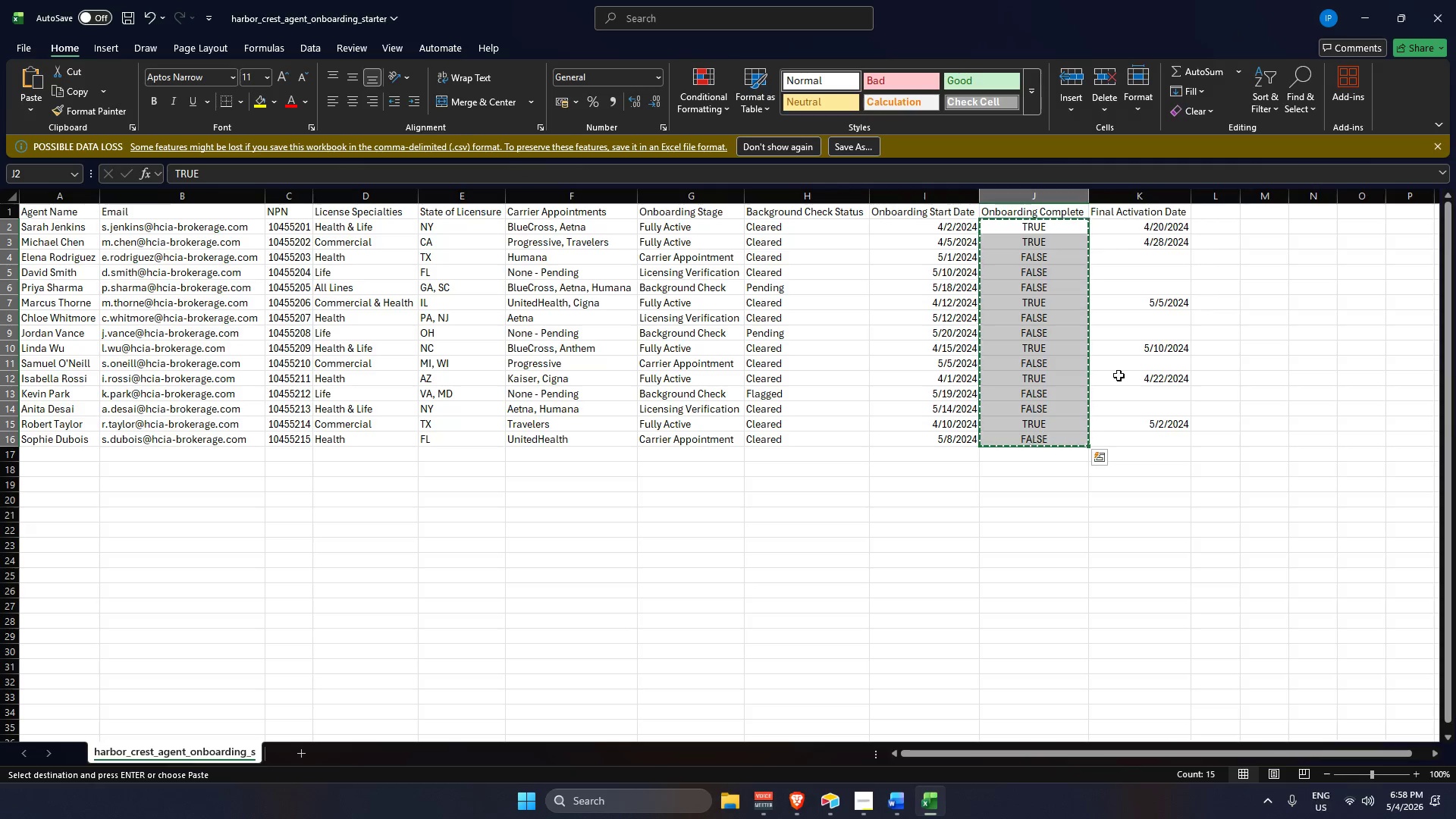 
key(Alt+AltLeft)
 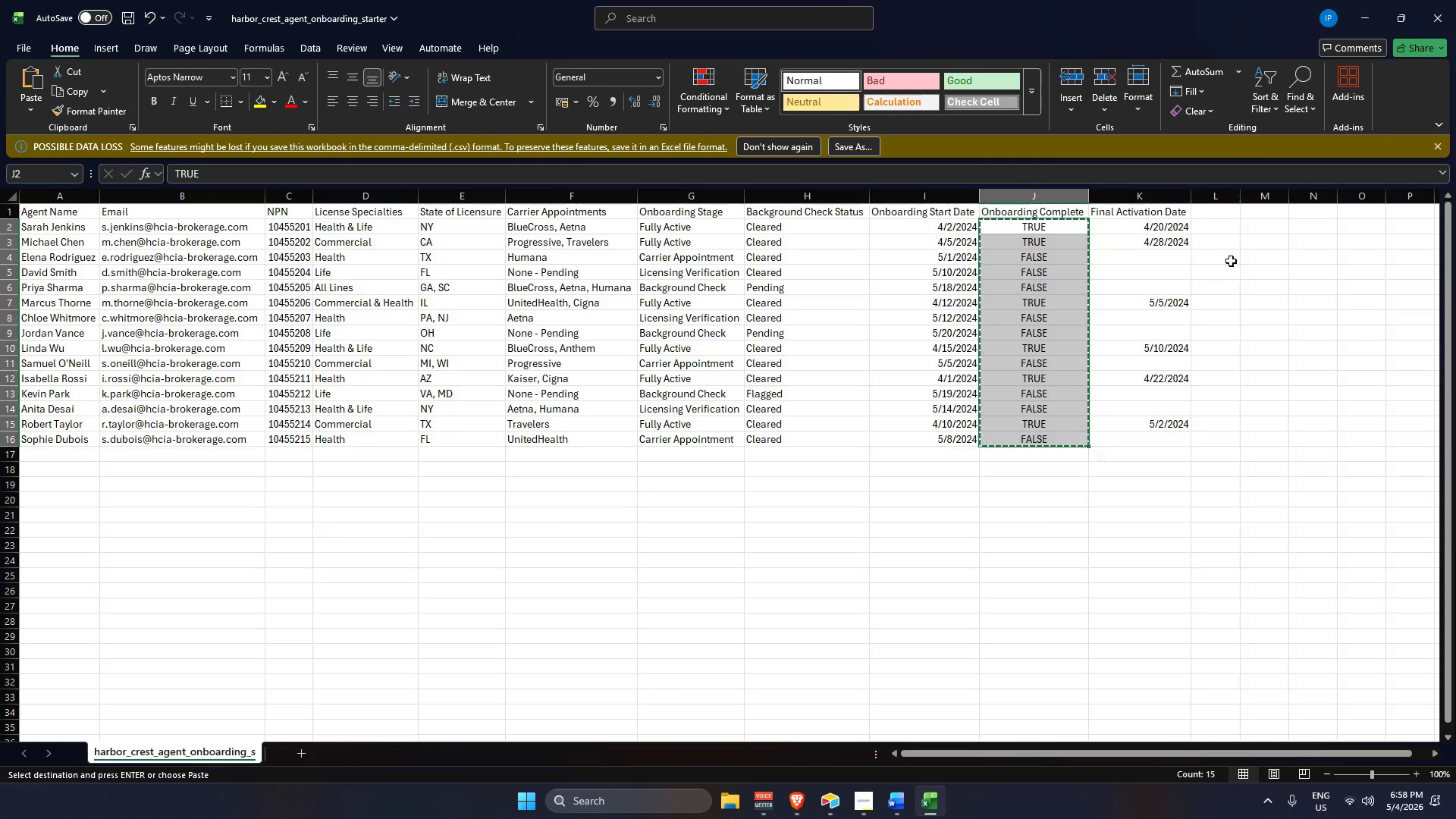 
key(Alt+Tab)
 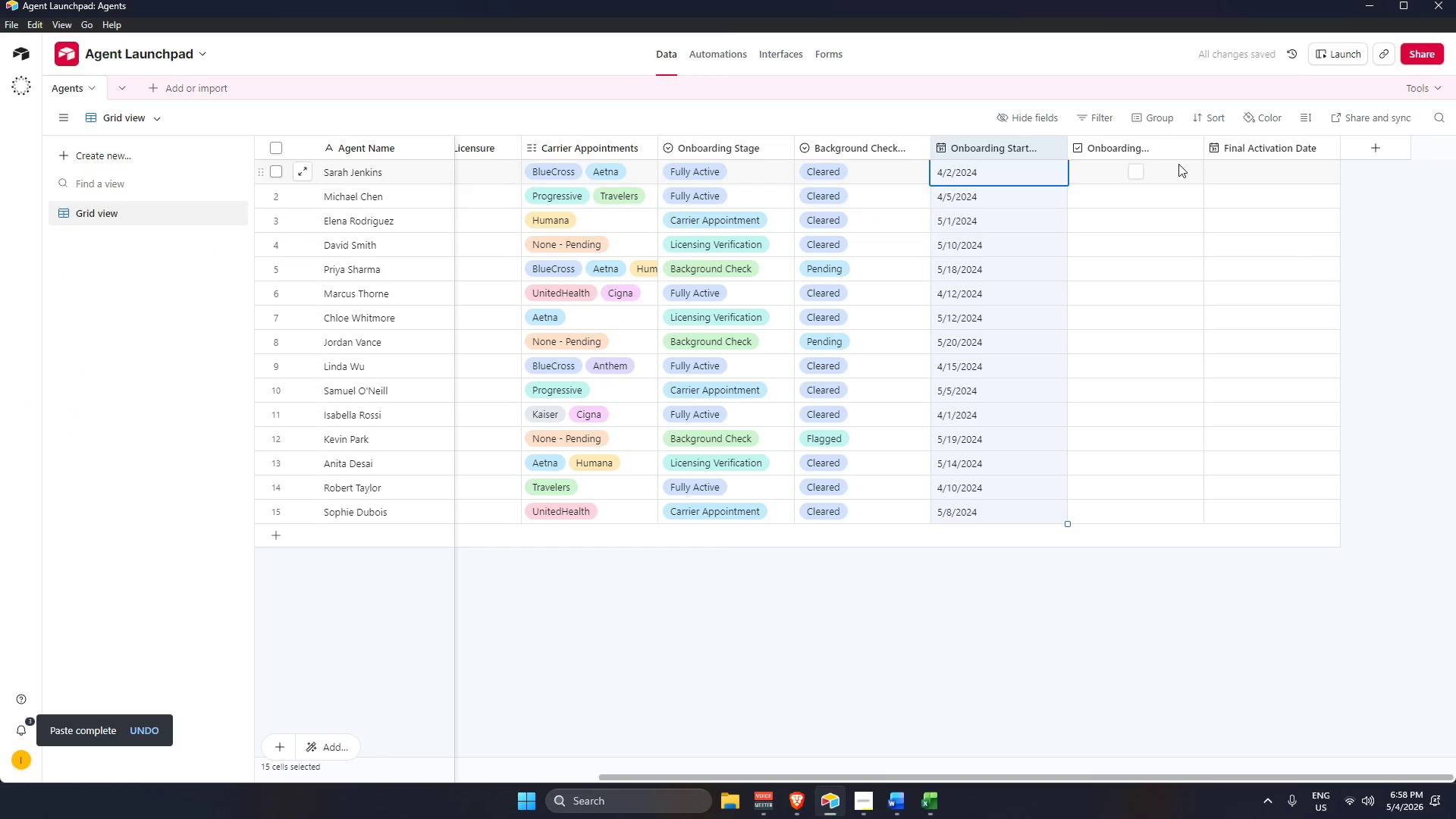 
left_click([1137, 168])
 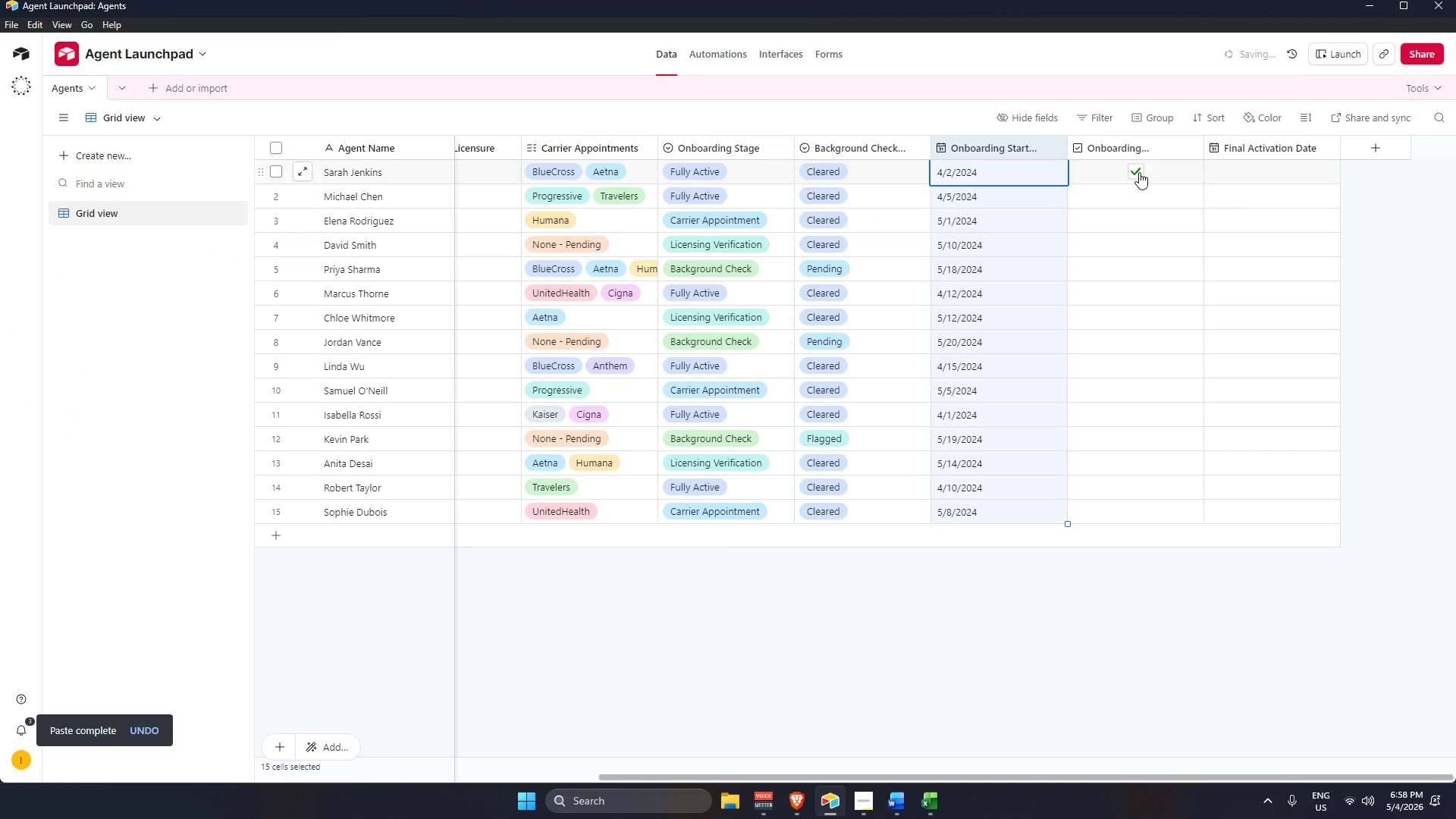 
double_click([1174, 177])
 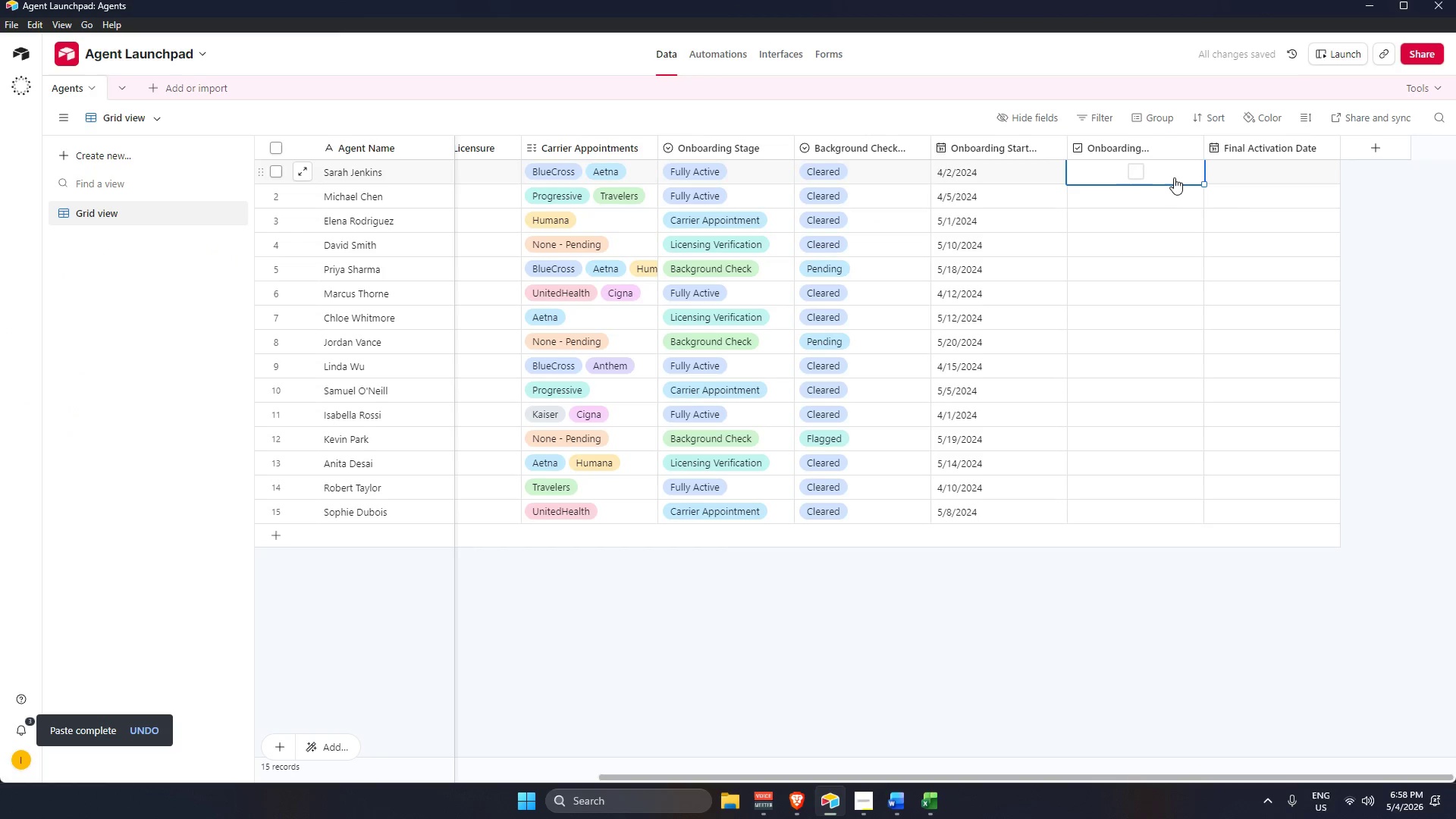 
key(Control+V)
 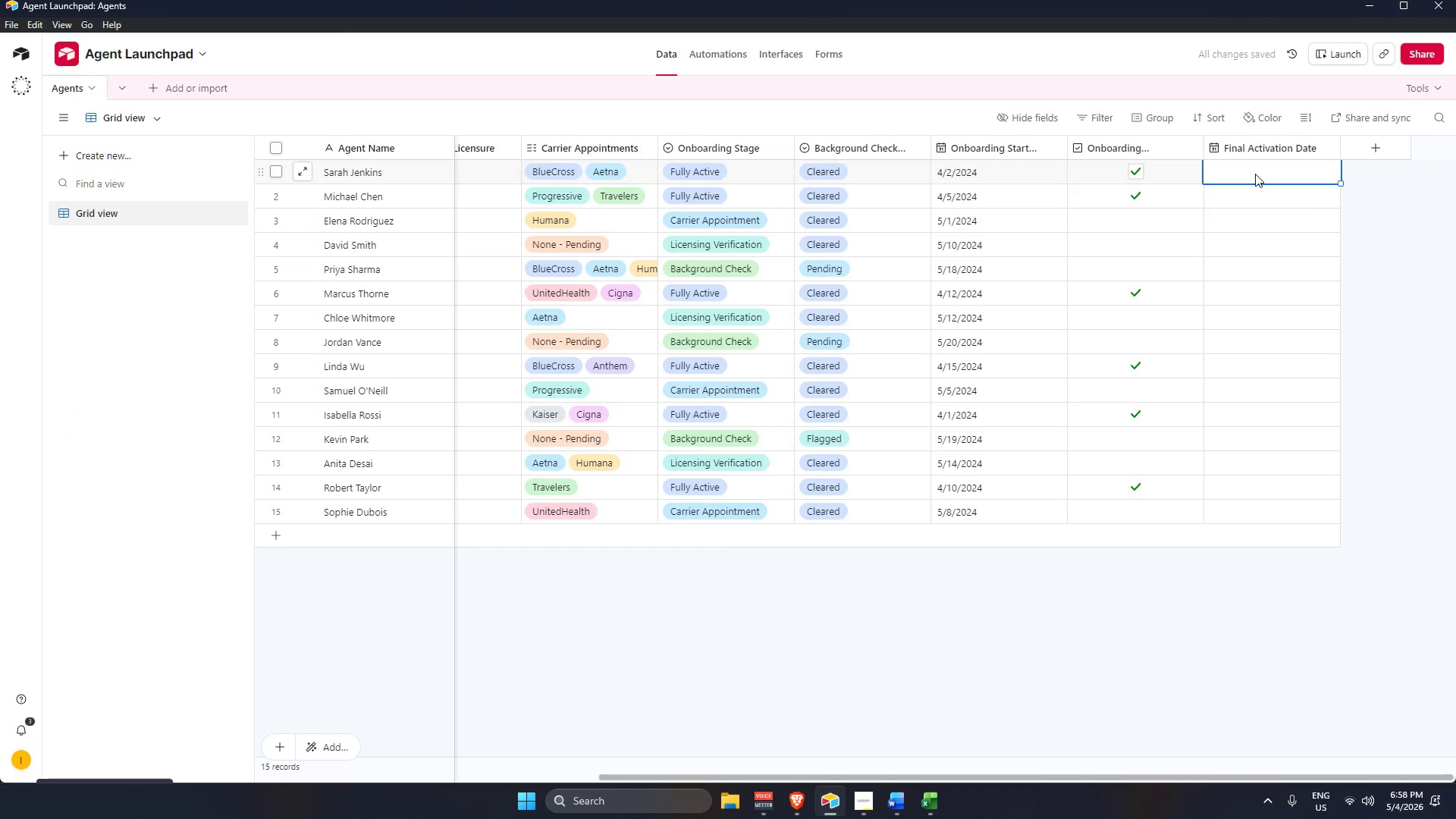 
key(Alt+Control+AltLeft)
 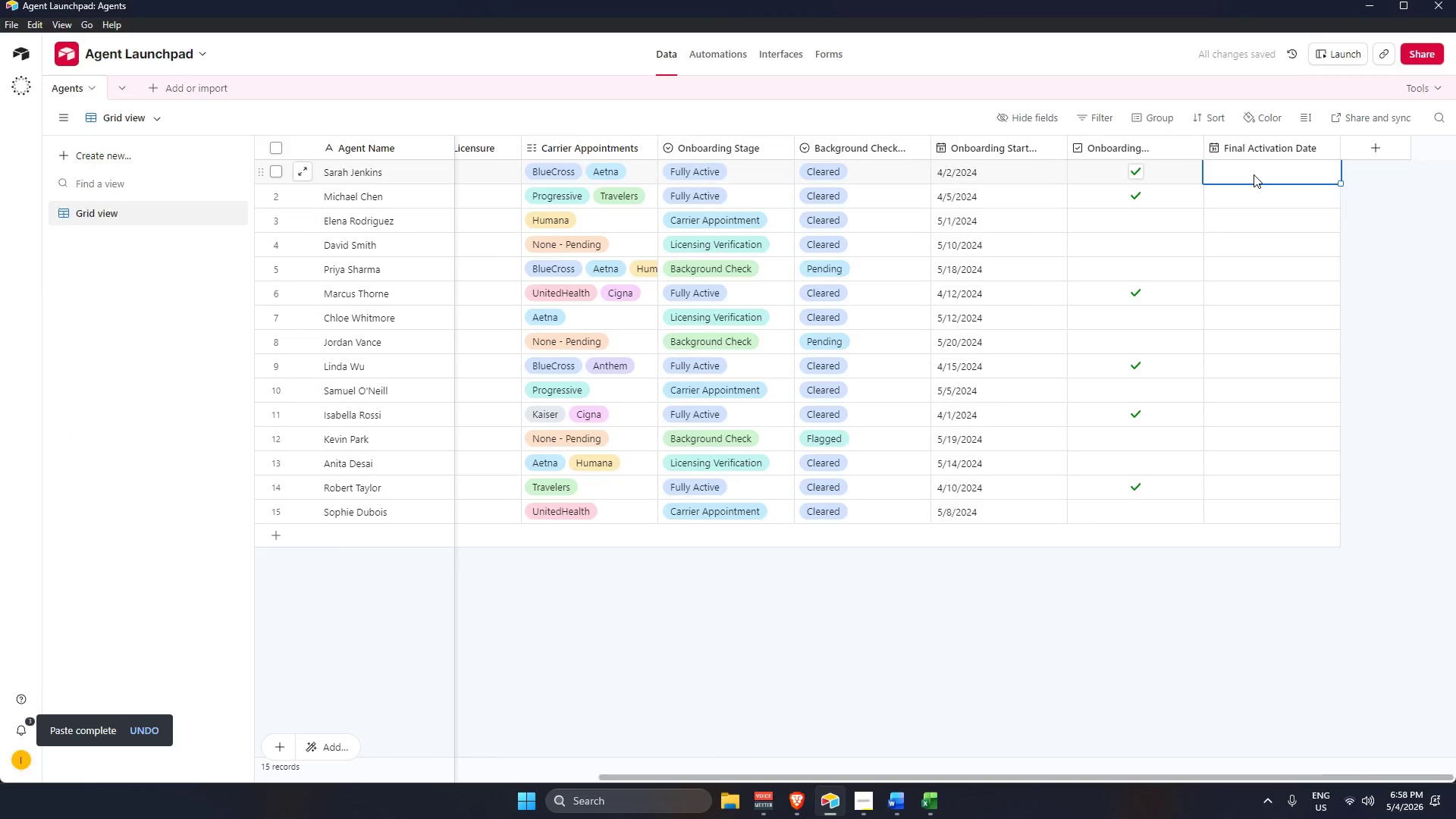 
key(Alt+Control+Tab)
 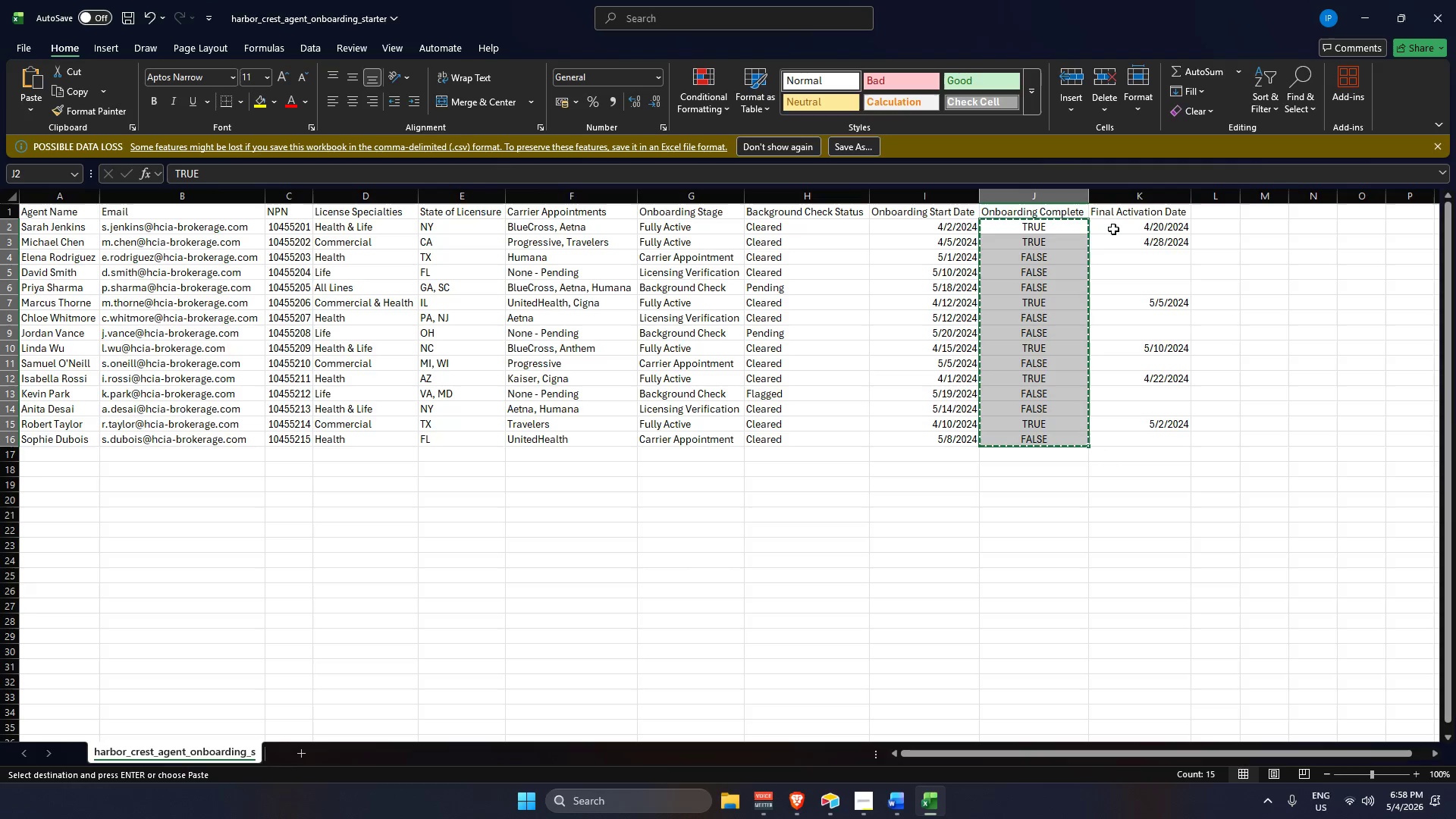 
left_click_drag(start_coordinate=[1117, 228], to_coordinate=[1123, 438])
 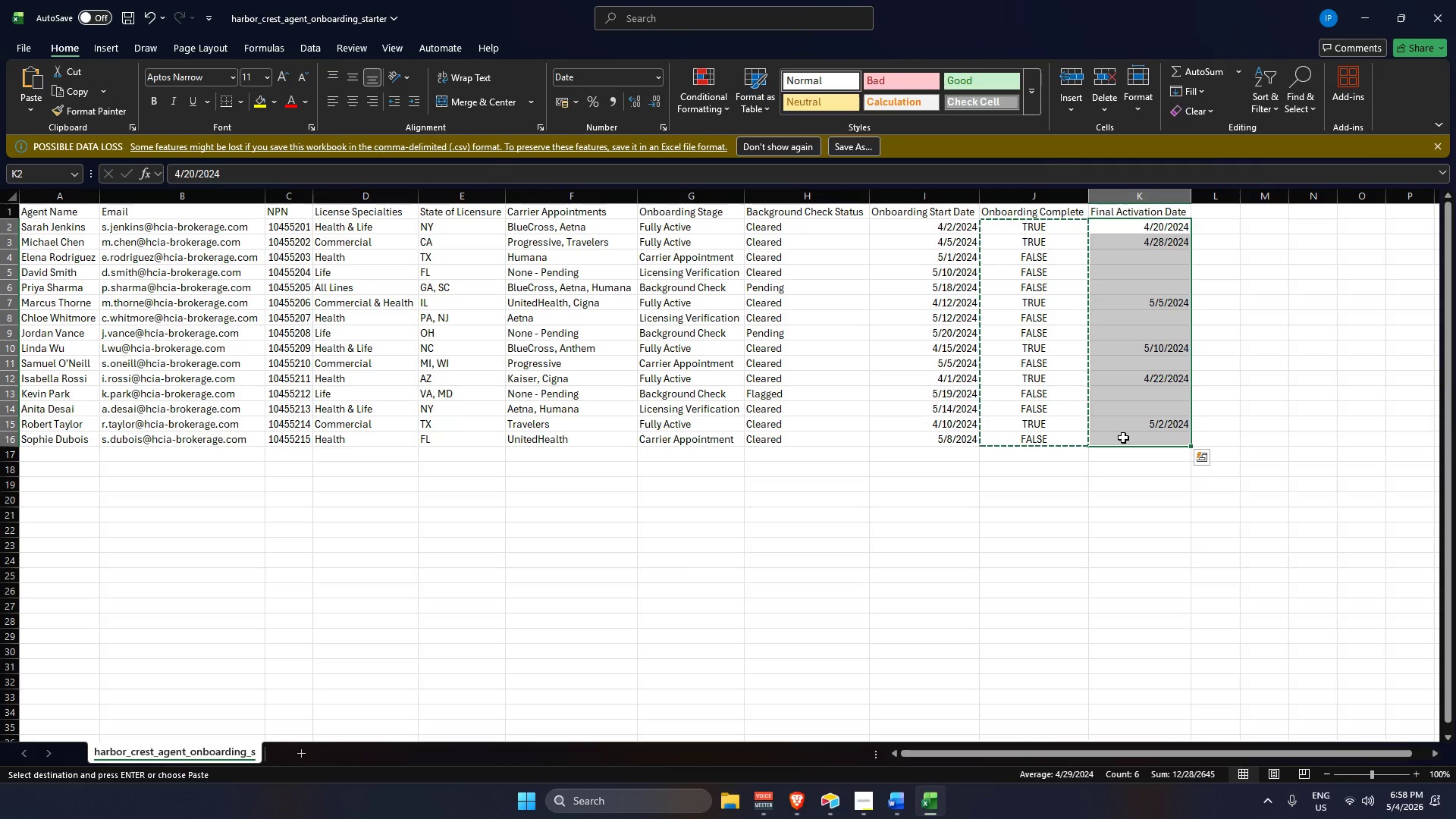 
key(Control+C)
 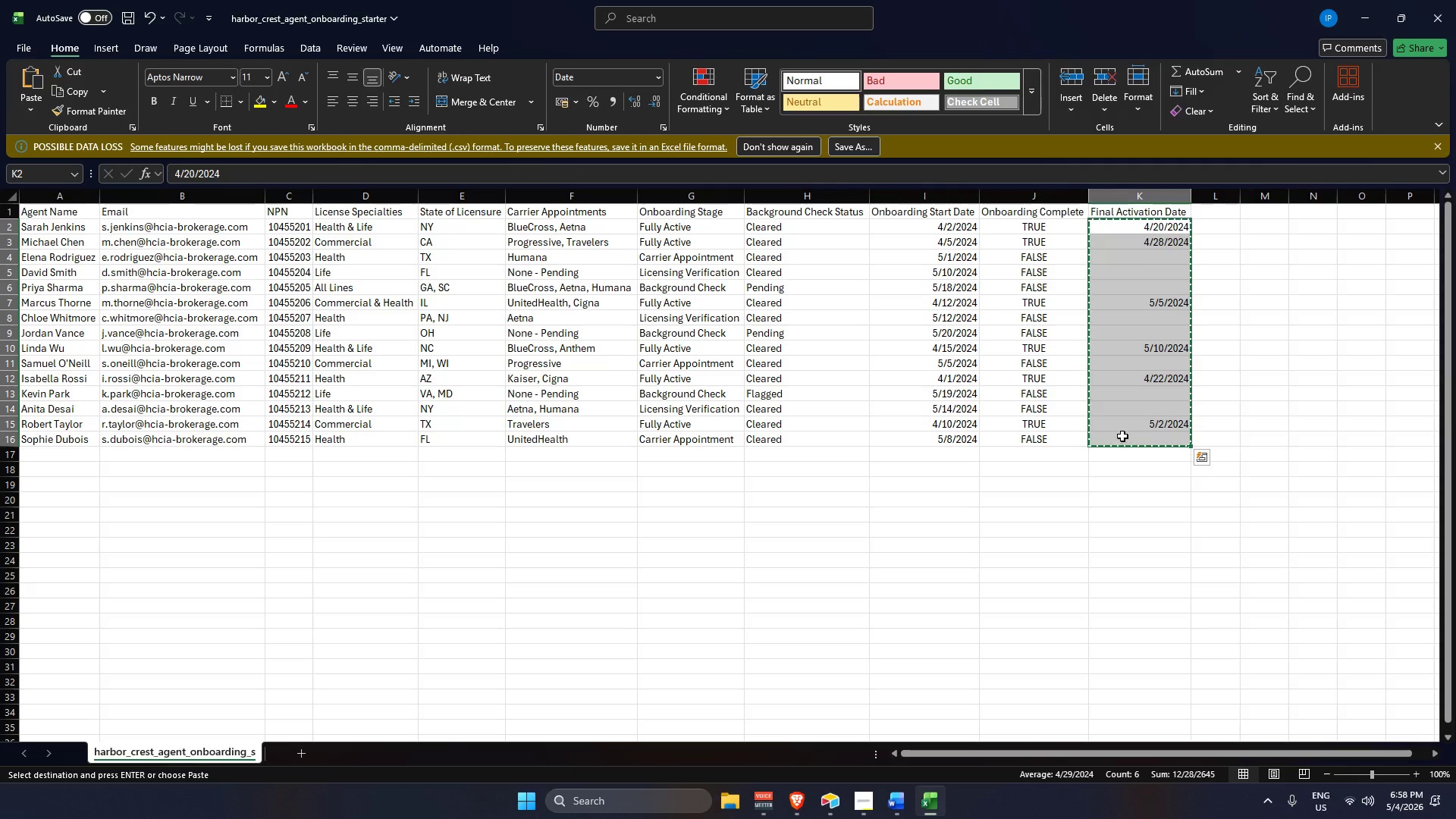 
key(Alt+AltLeft)
 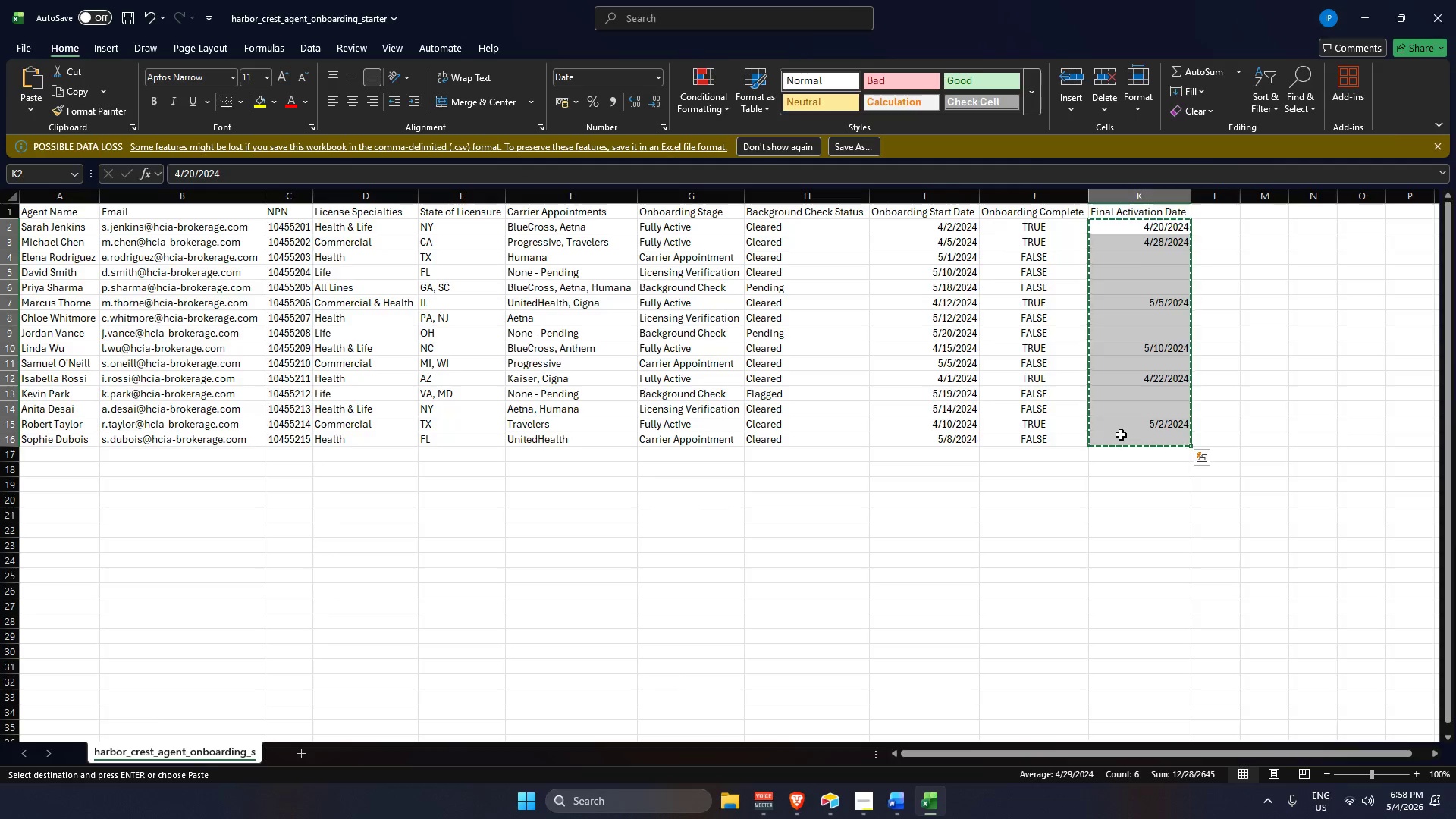 
key(Alt+Tab)
 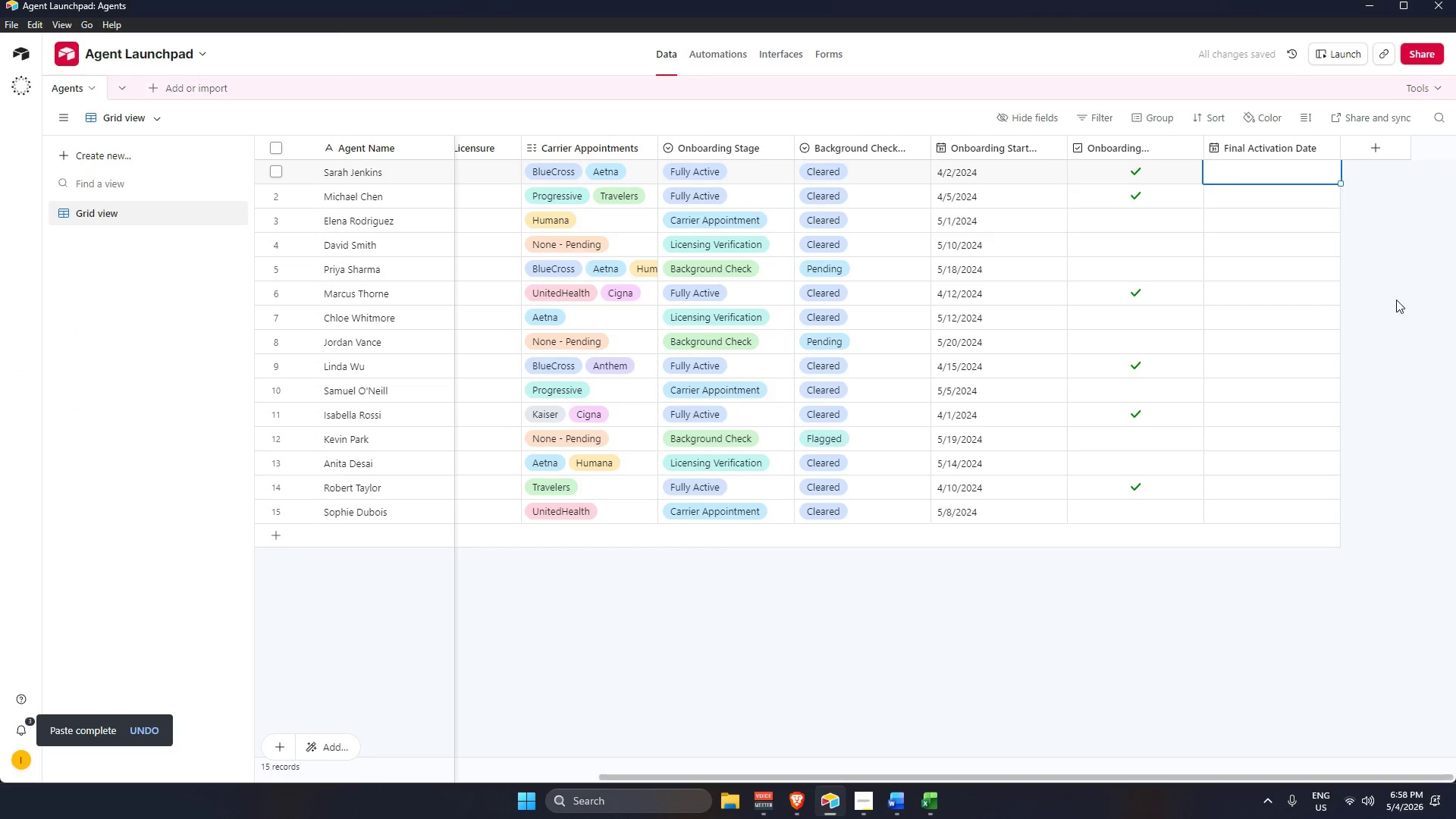 
key(Control+V)
 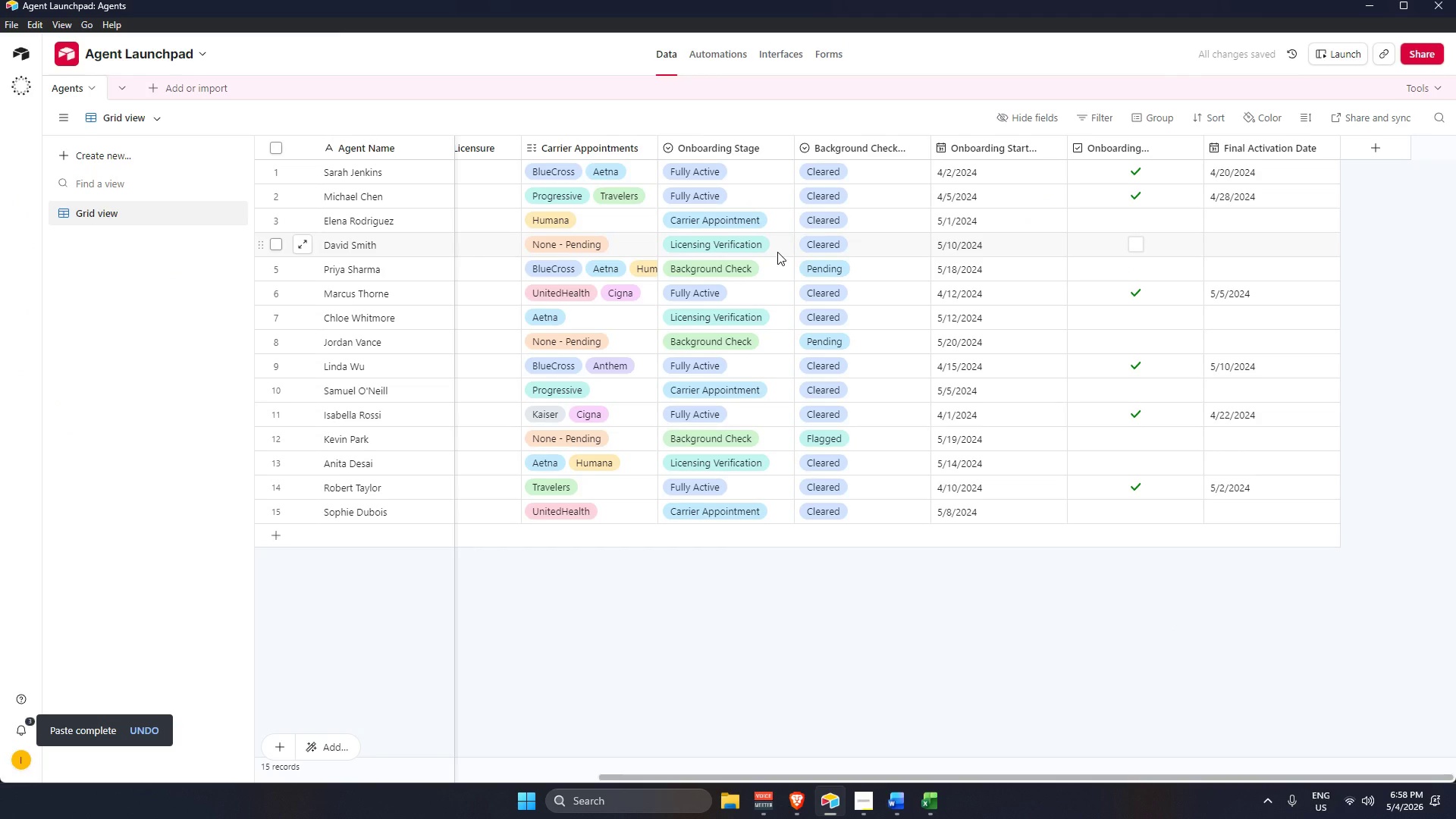 
key(Alt+AltLeft)
 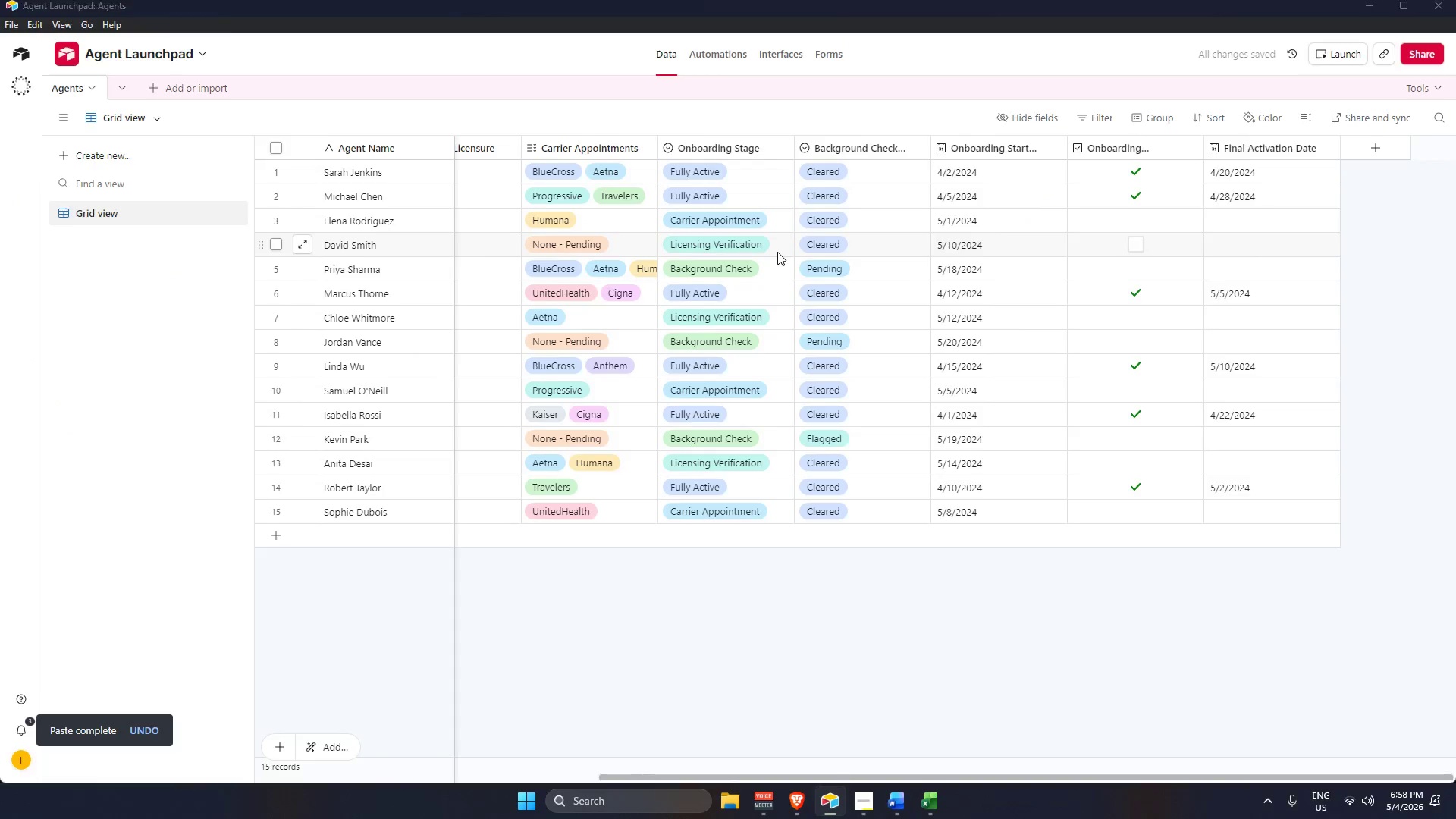 
key(Alt+Tab)
 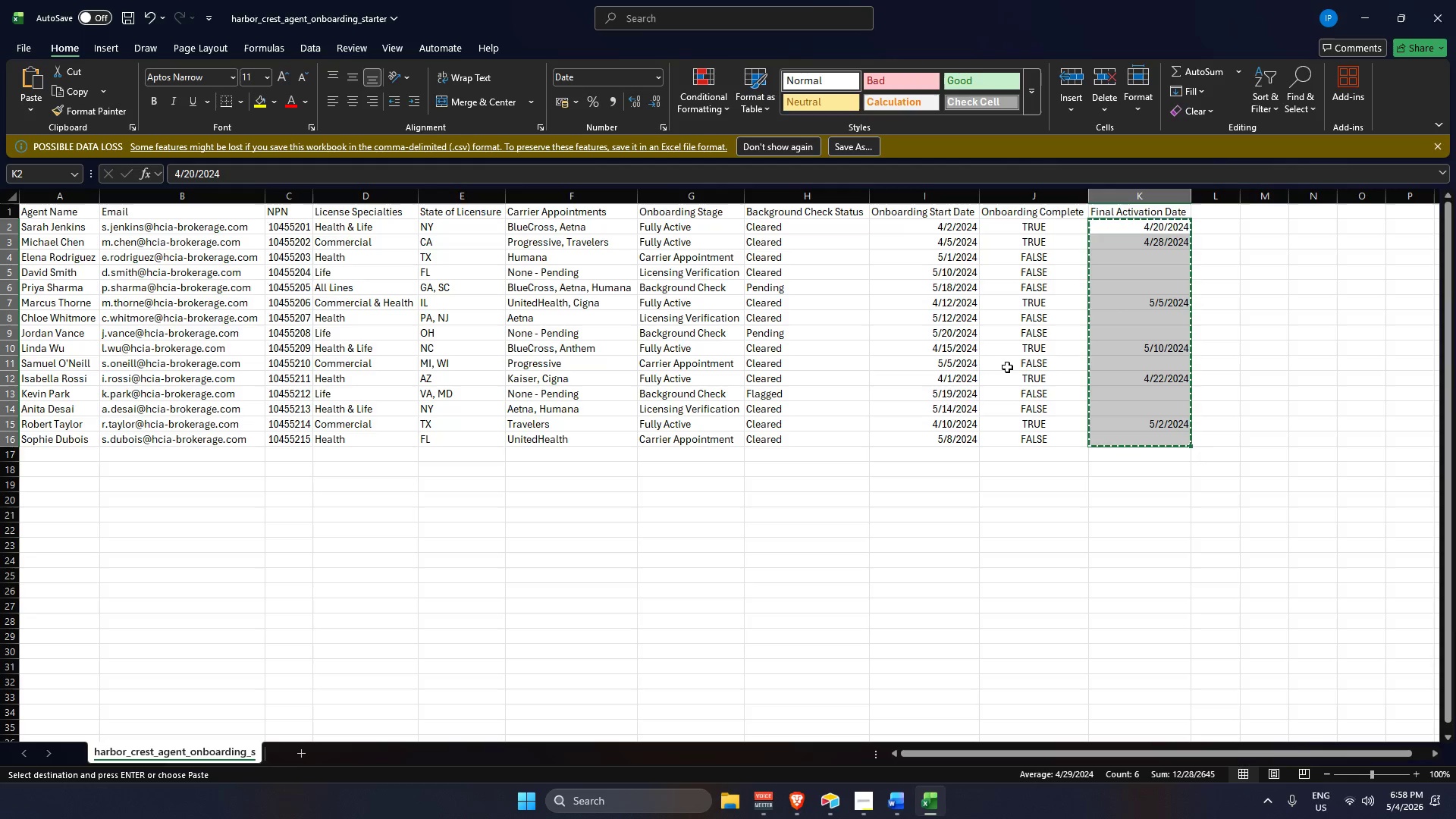 
key(Alt+AltLeft)
 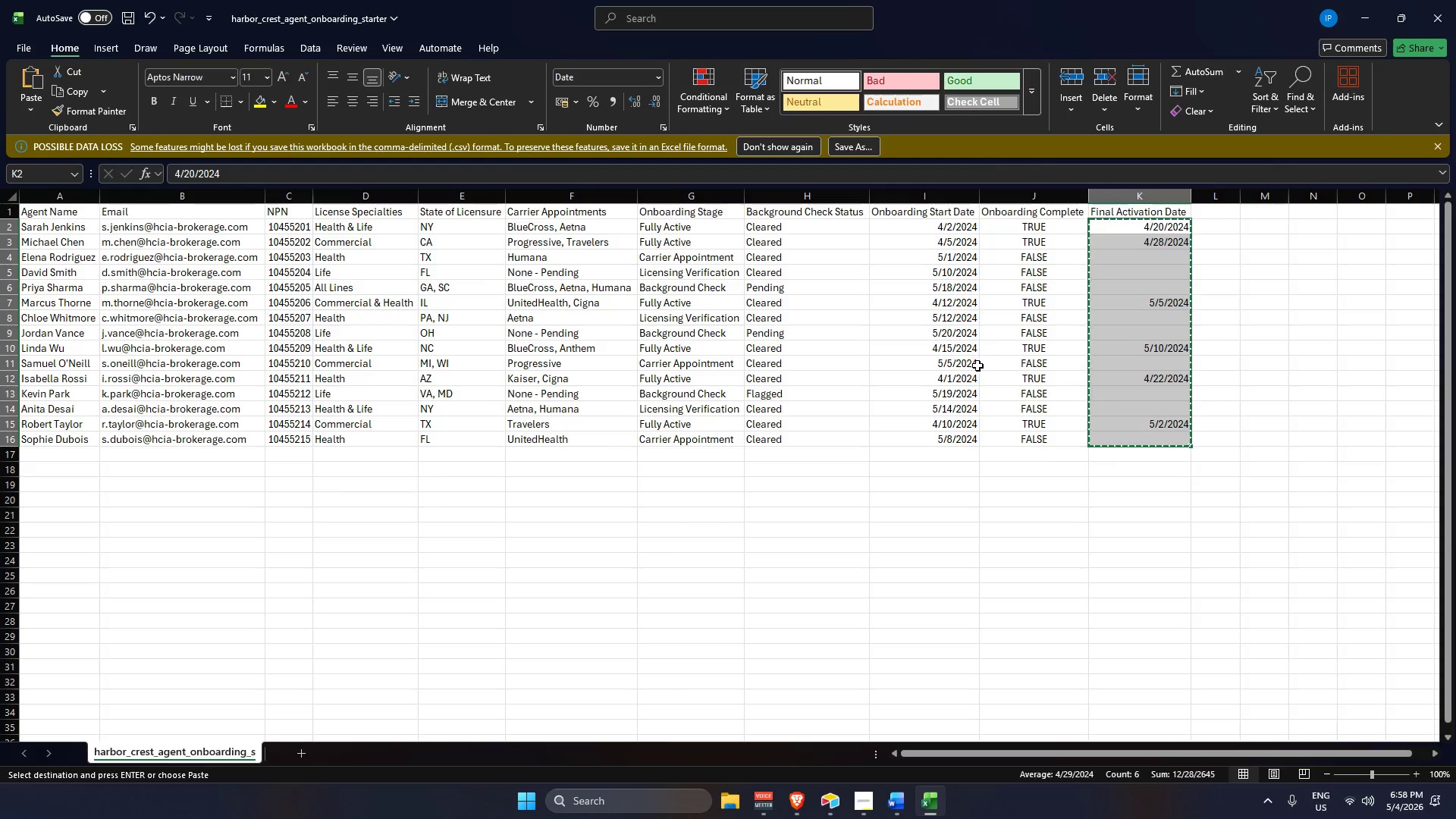 
key(Alt+Tab)
 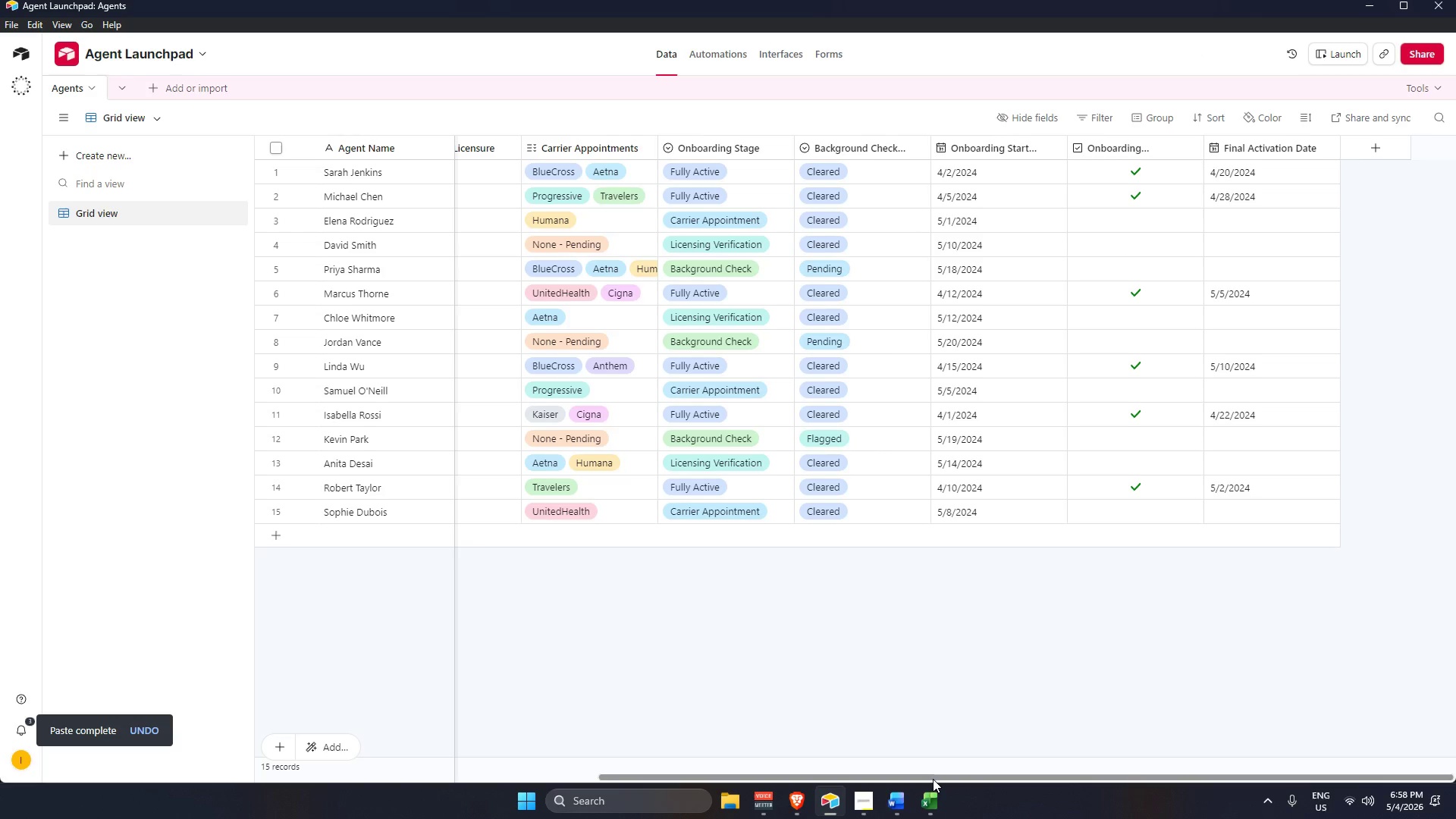 
left_click([934, 773])
 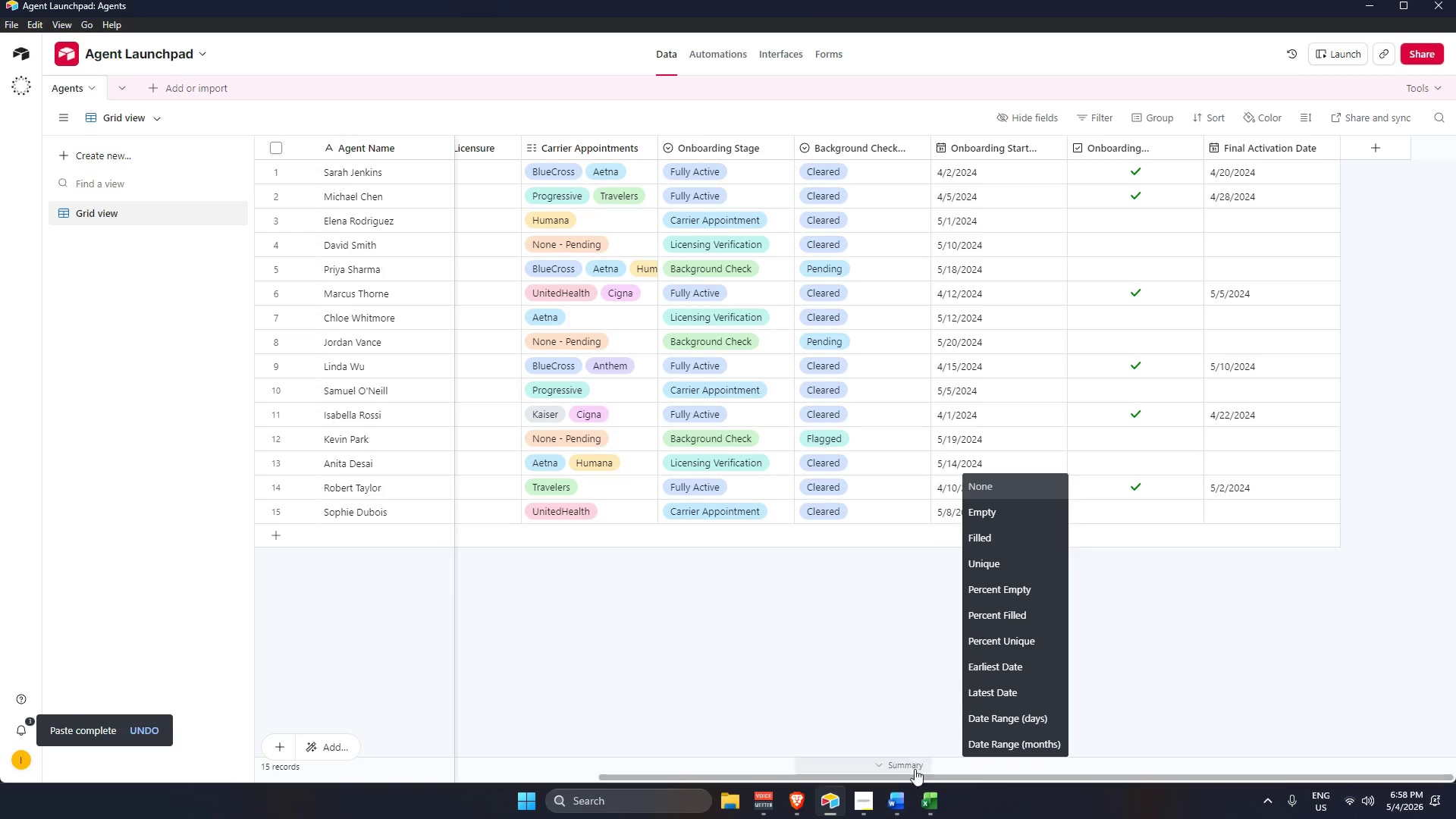 
left_click([875, 645])
 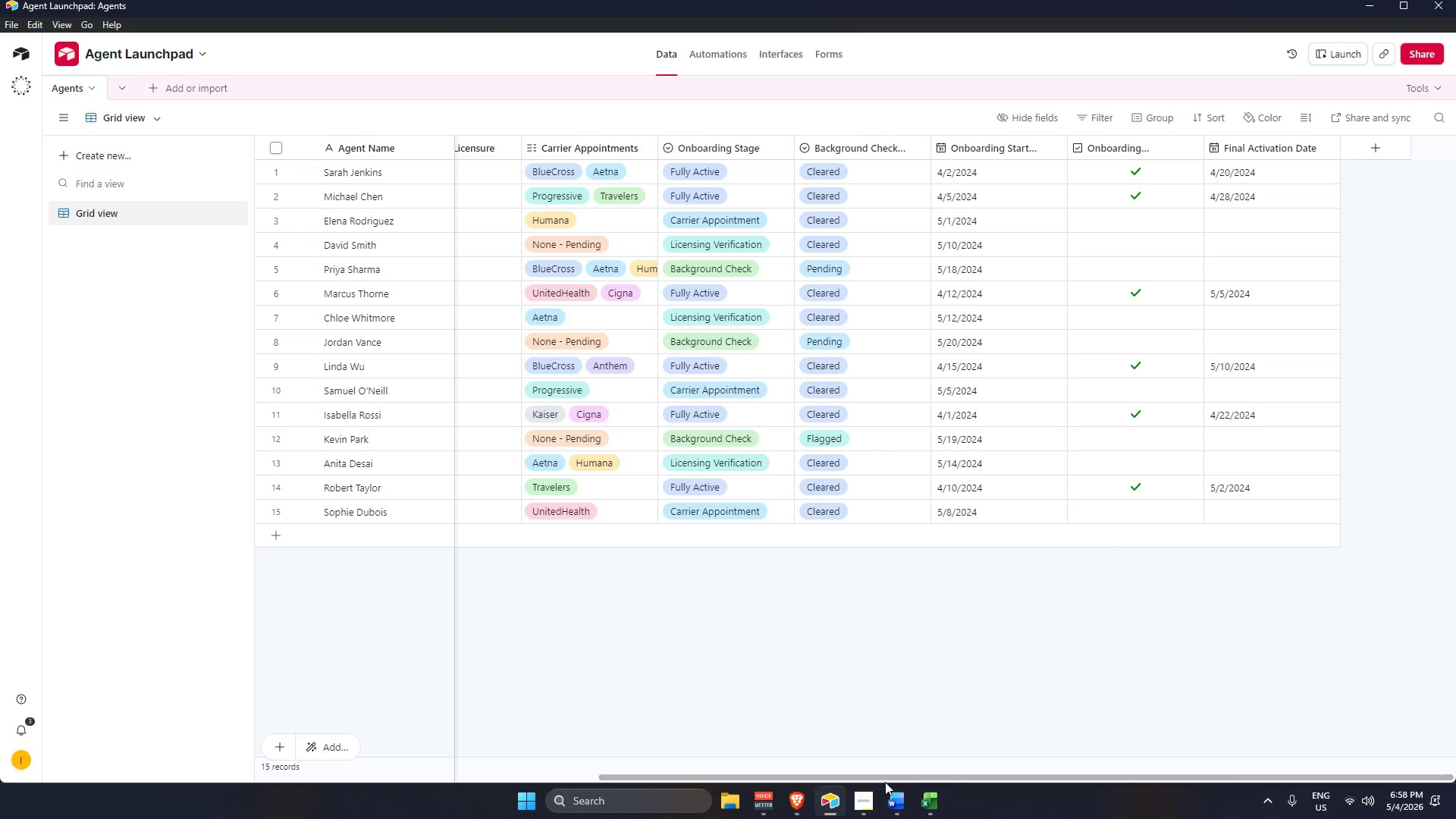 
left_click_drag(start_coordinate=[886, 777], to_coordinate=[542, 754])
 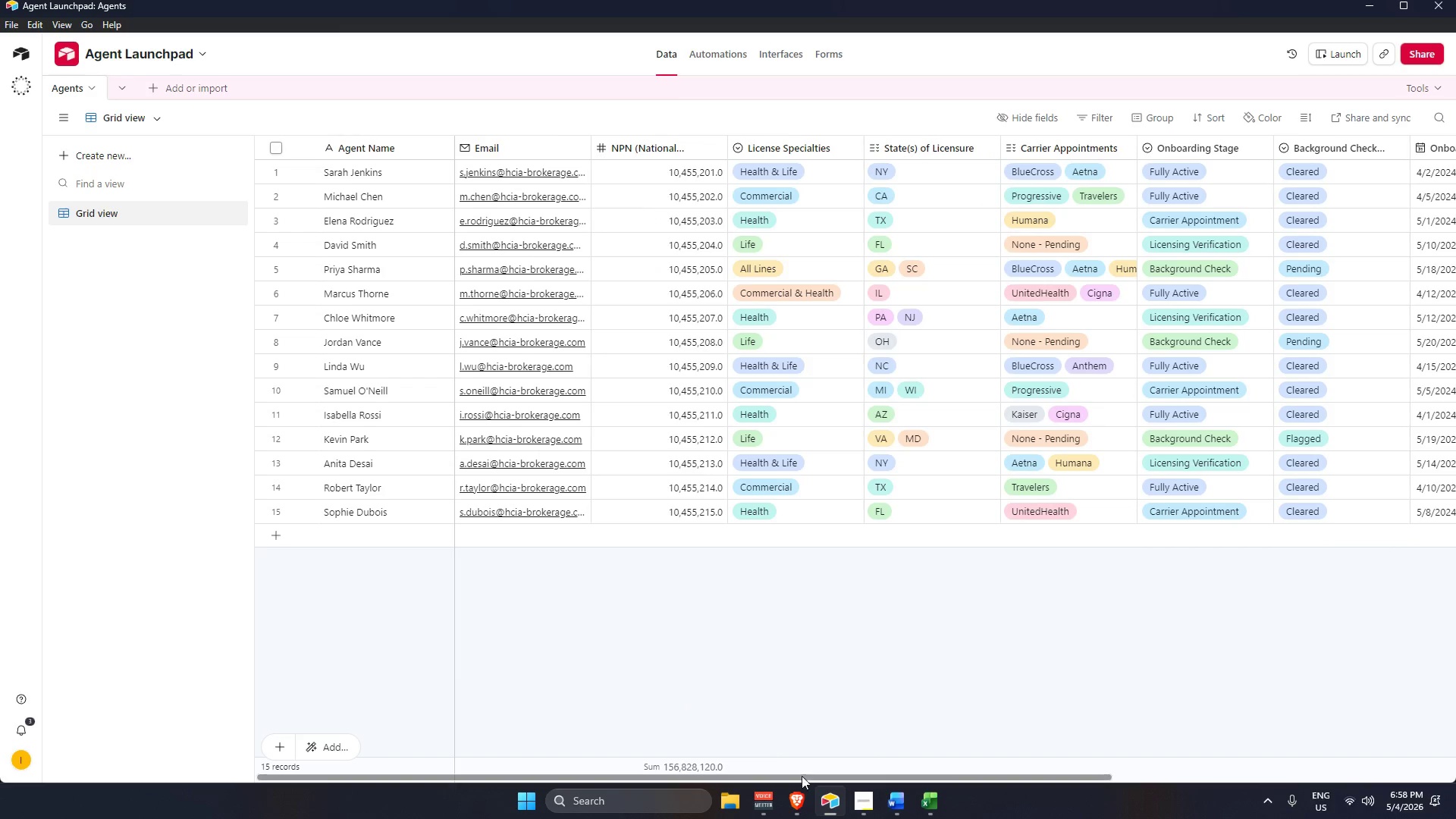 
left_click_drag(start_coordinate=[806, 780], to_coordinate=[676, 771])
 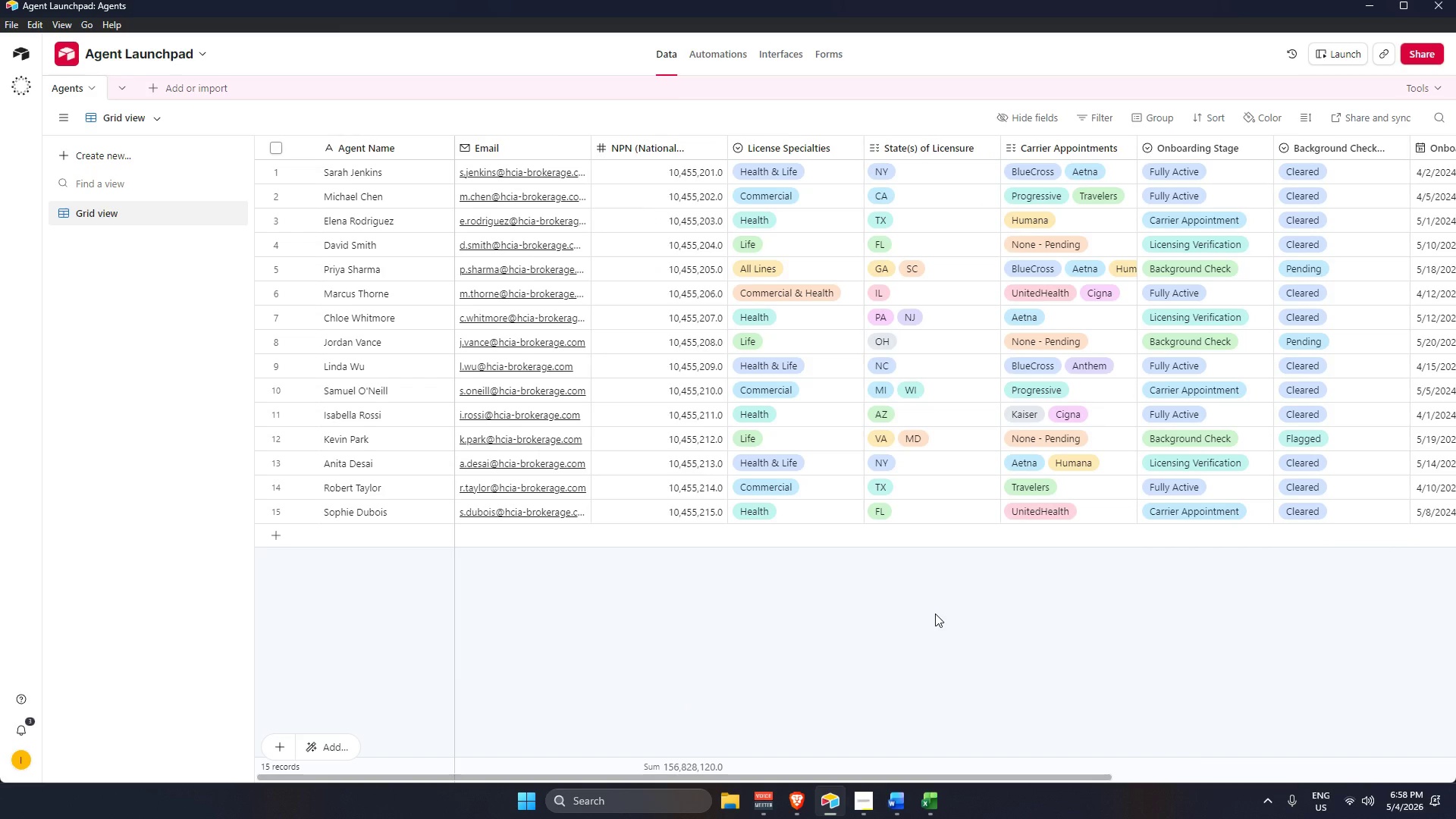 
wait(20.92)
 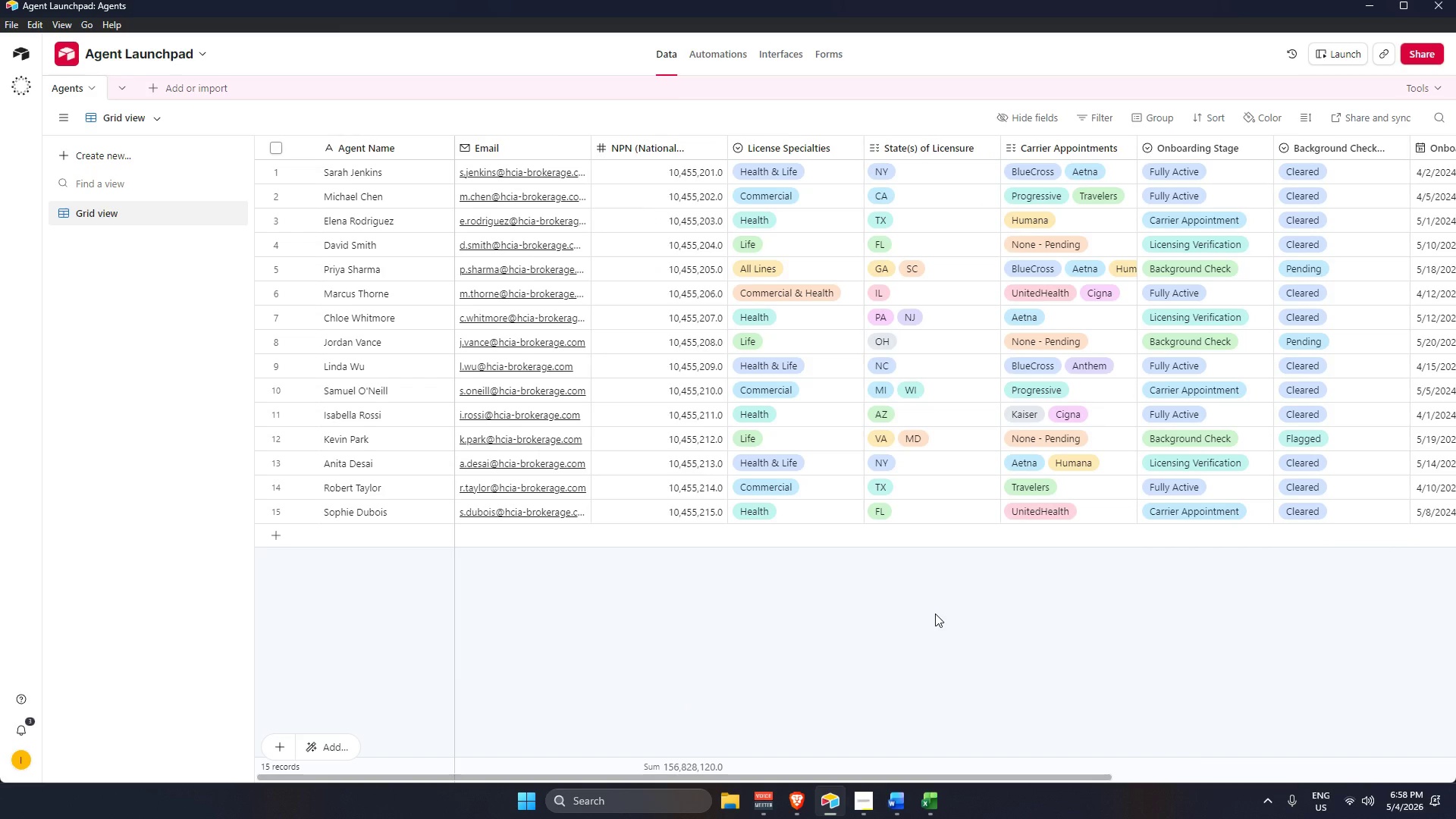 
left_click_drag(start_coordinate=[823, 776], to_coordinate=[1122, 764])
 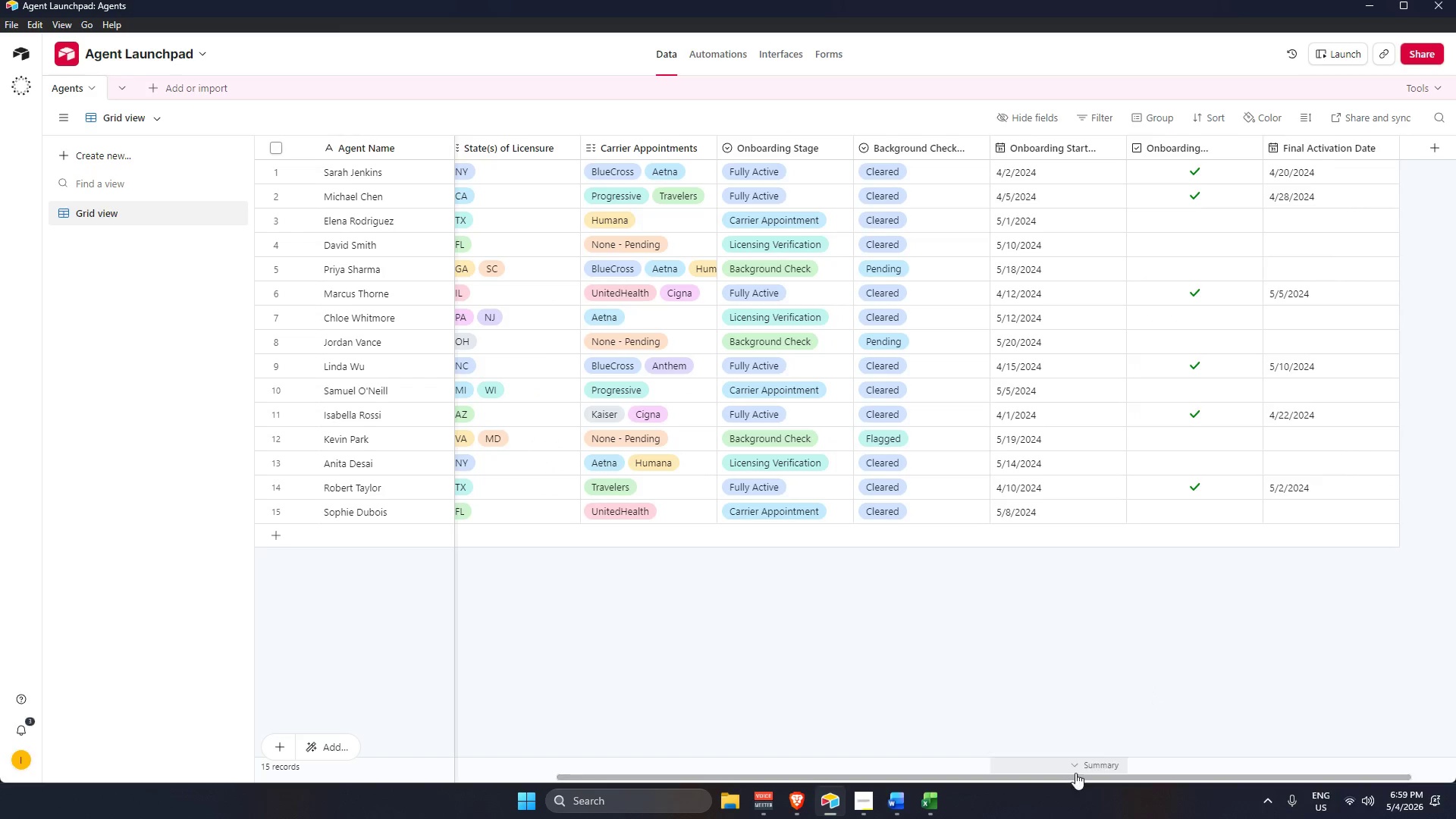 
left_click_drag(start_coordinate=[1081, 776], to_coordinate=[1161, 779])
 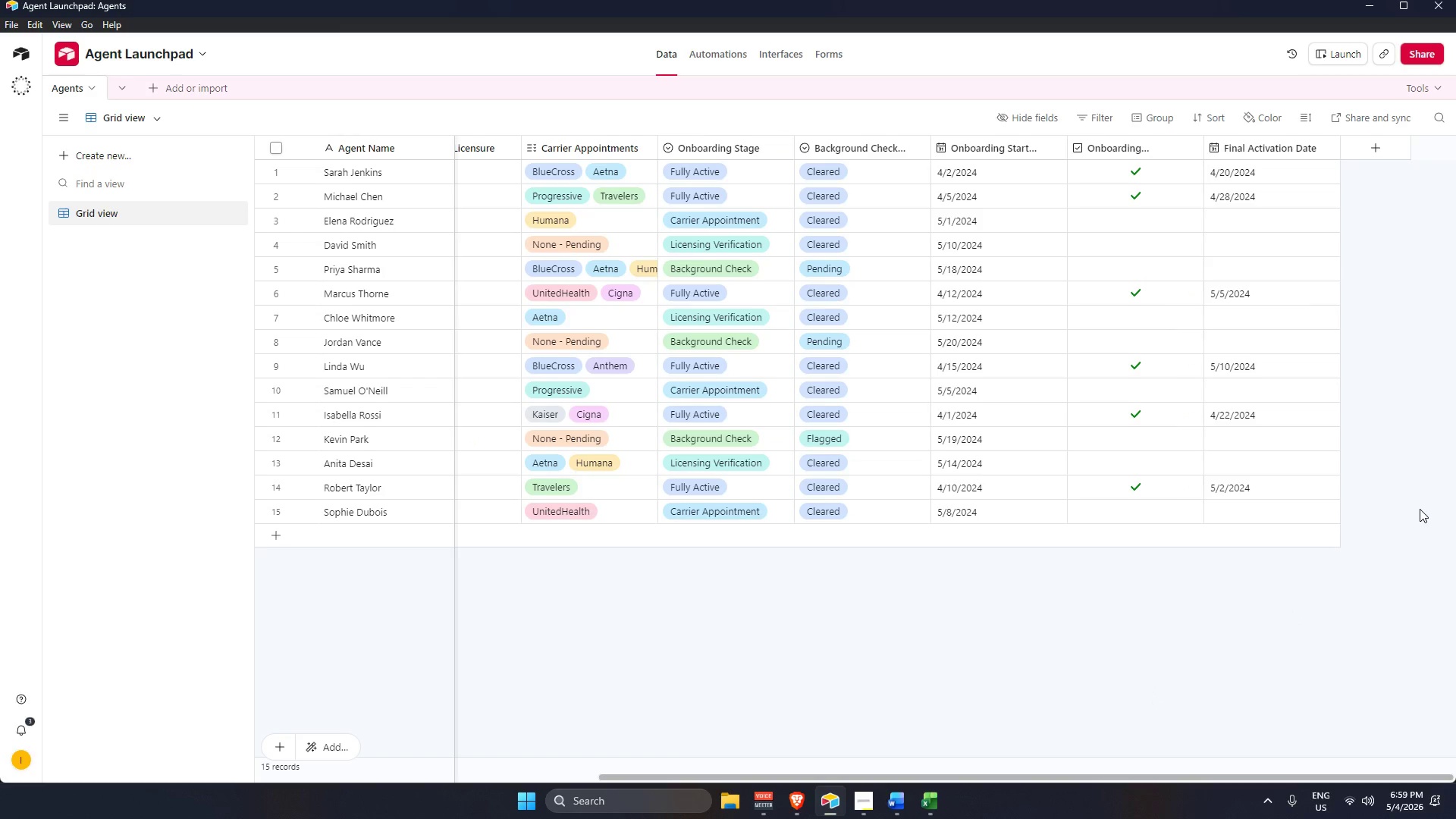 
left_click([1420, 378])
 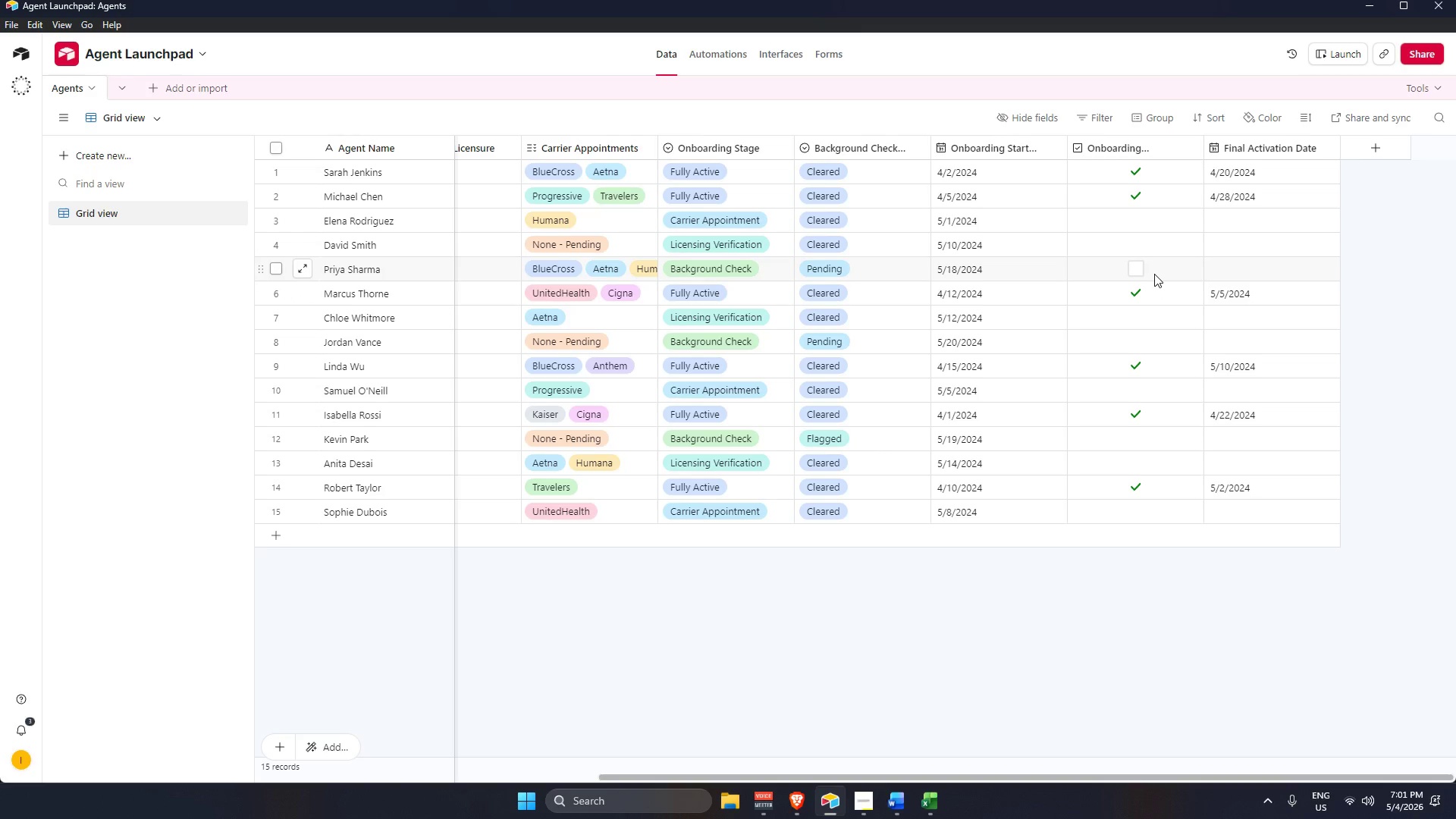 
wait(147.66)
 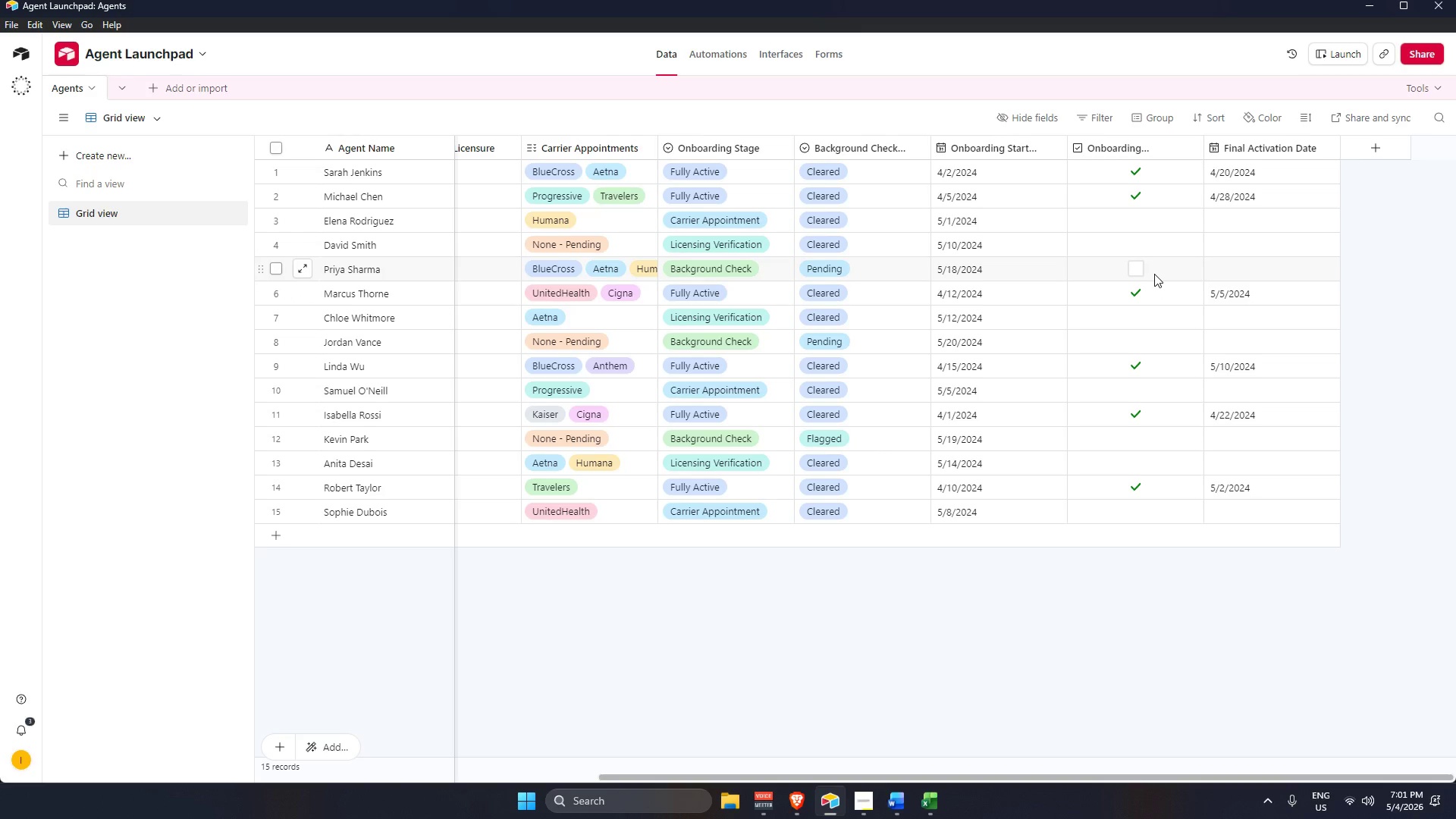 
left_click([717, 51])
 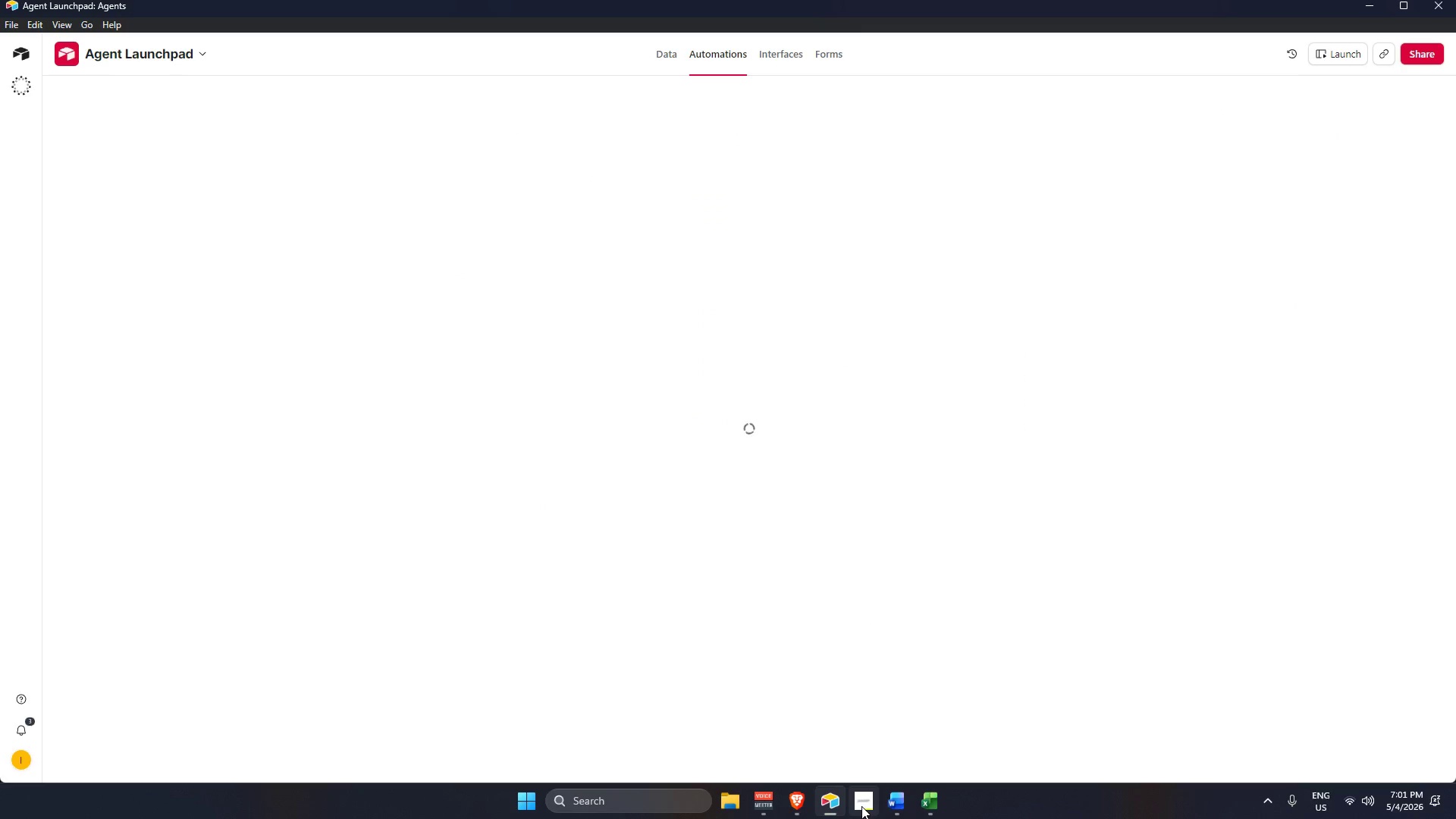 
left_click([860, 807])